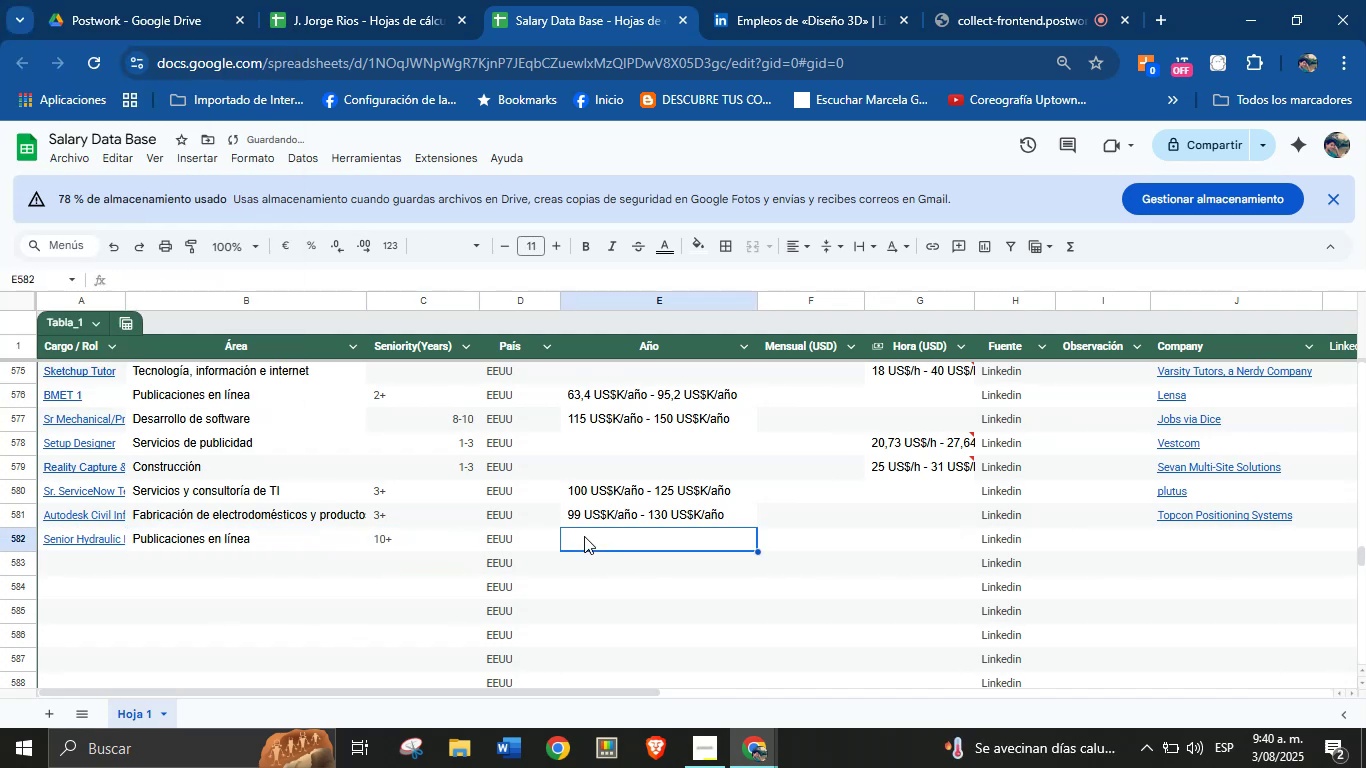 
key(Meta+V)
 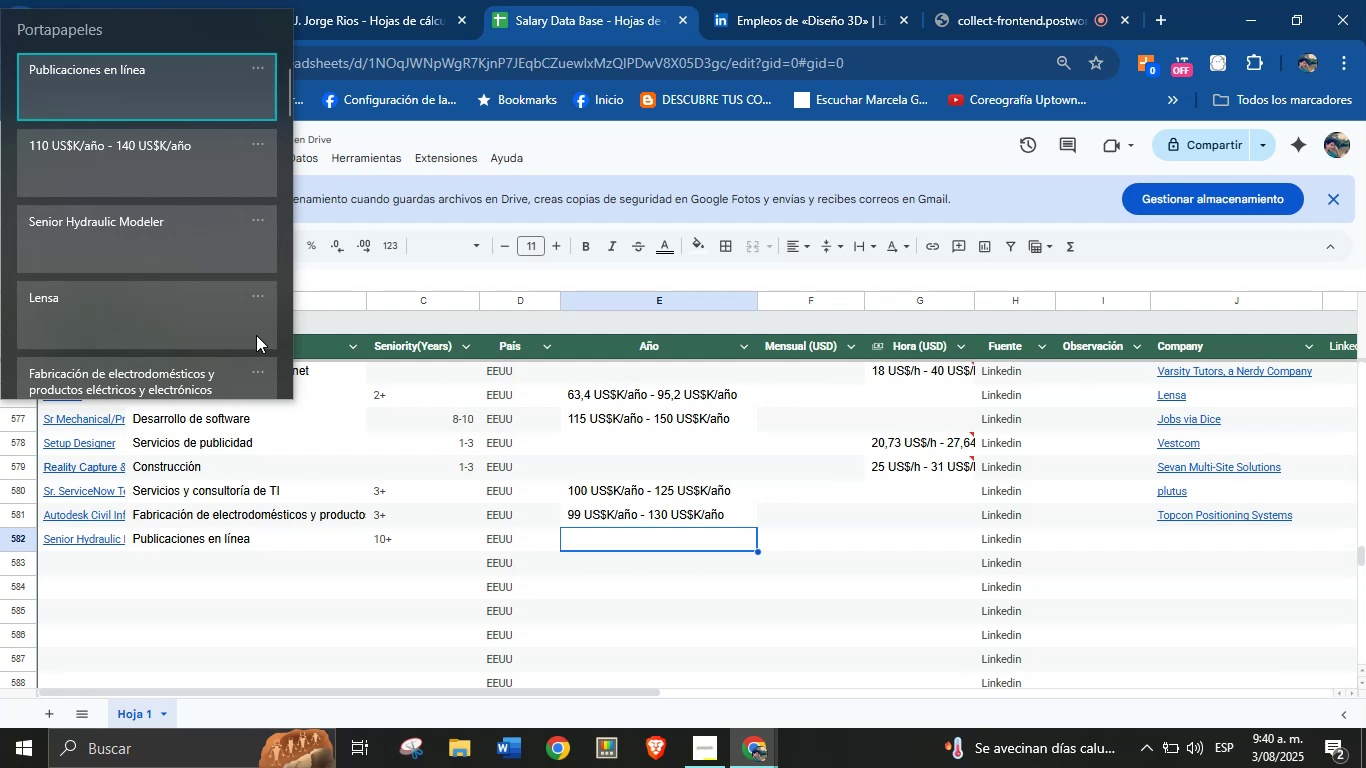 
left_click([177, 173])
 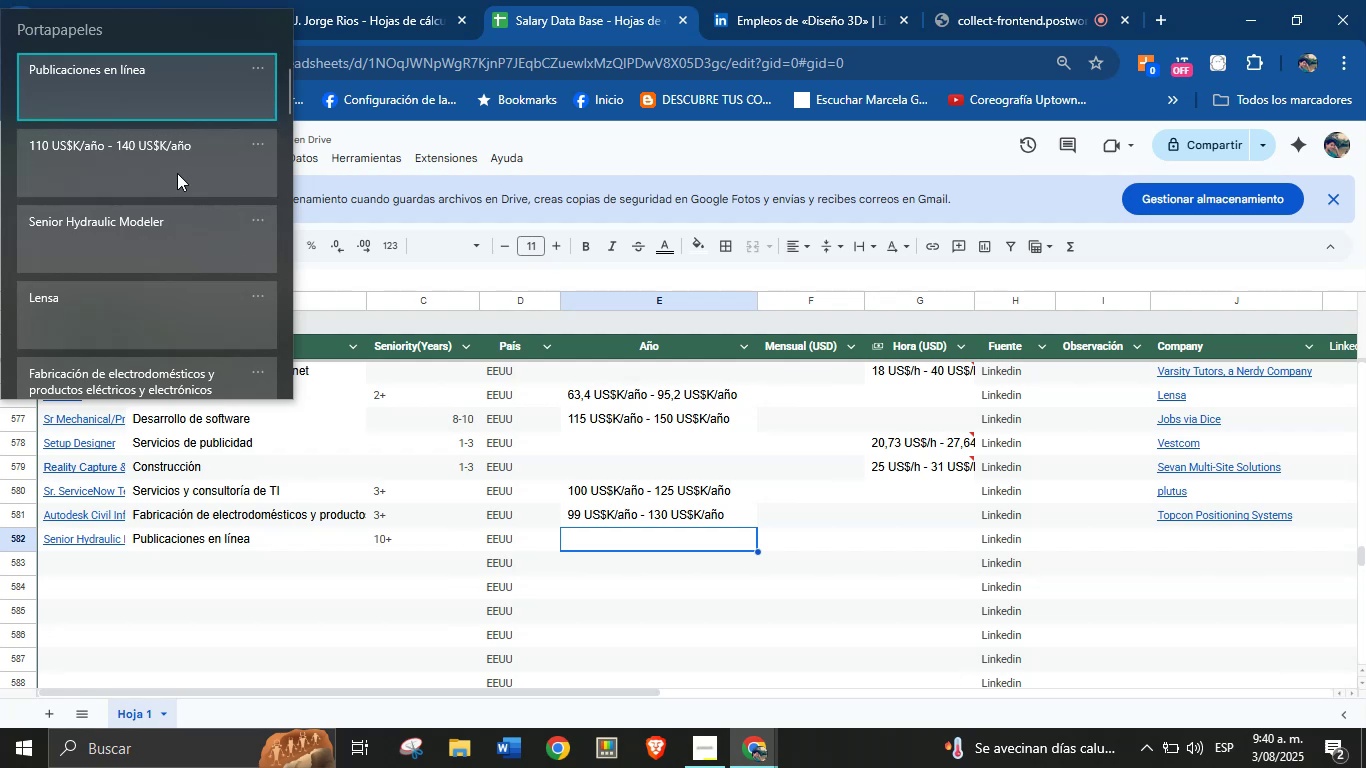 
key(Control+ControlLeft)
 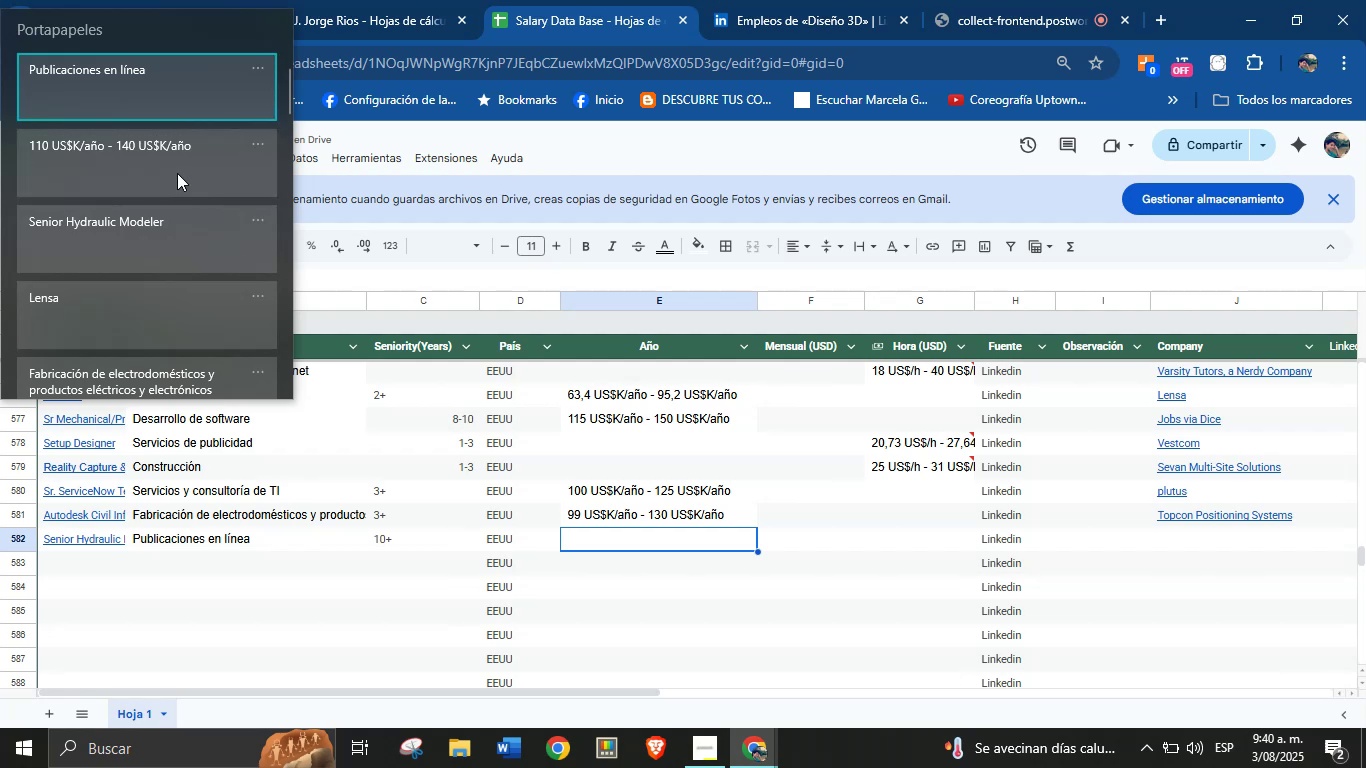 
key(Control+V)
 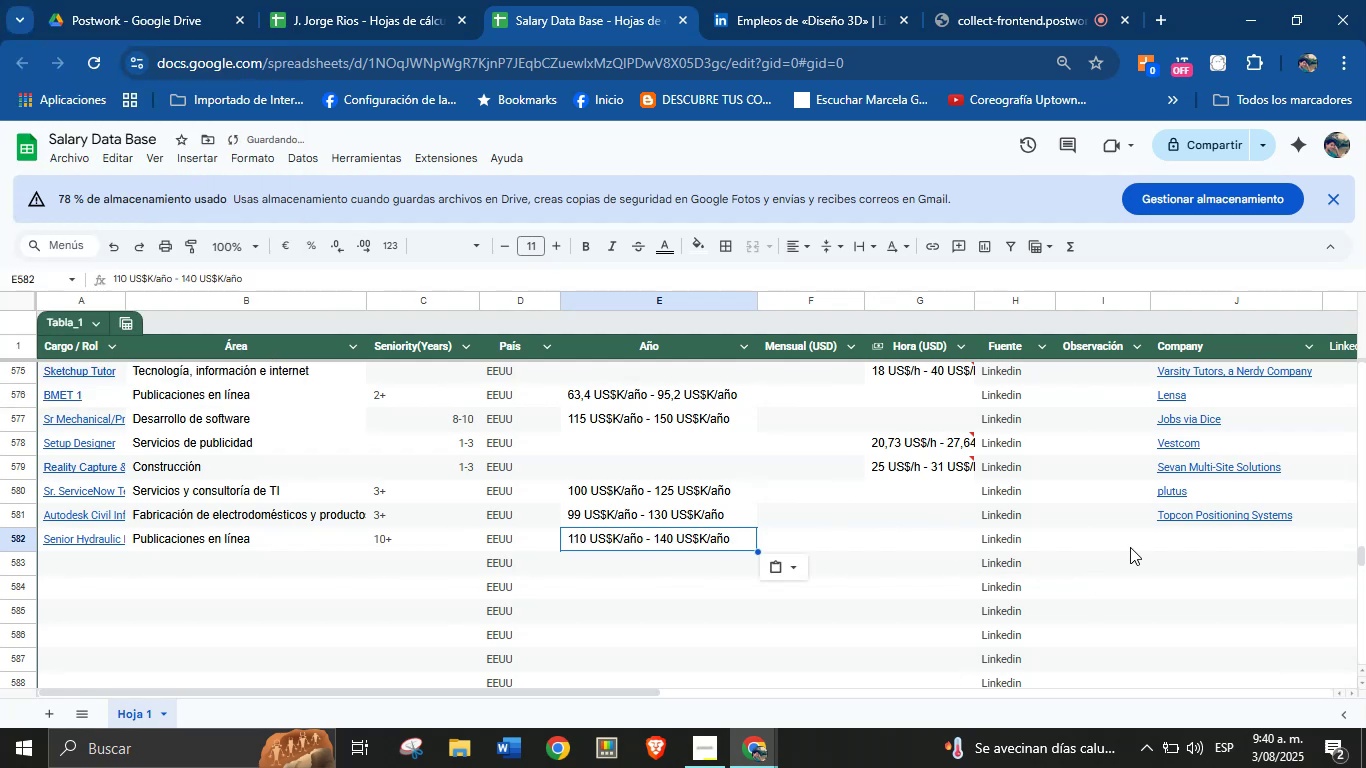 
left_click([1179, 539])
 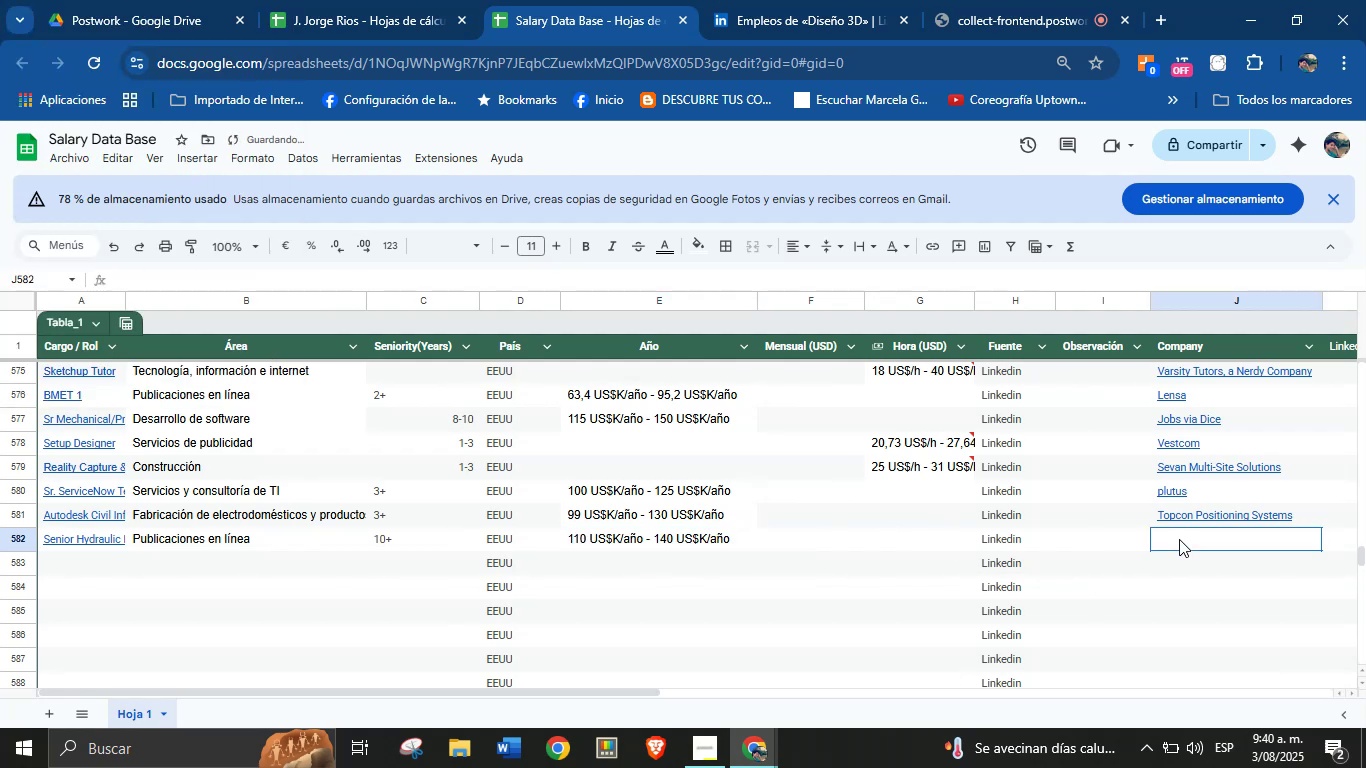 
key(Meta+MetaLeft)
 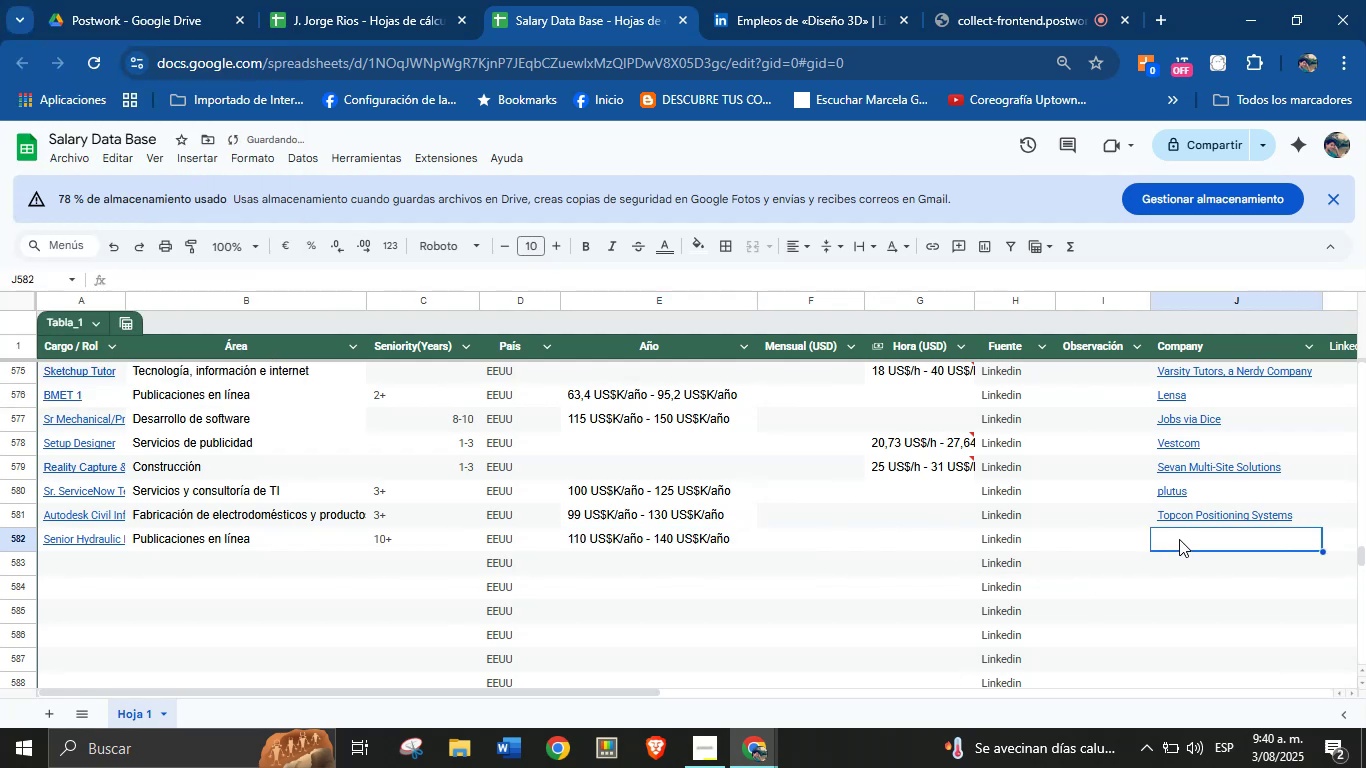 
key(Meta+MetaLeft)
 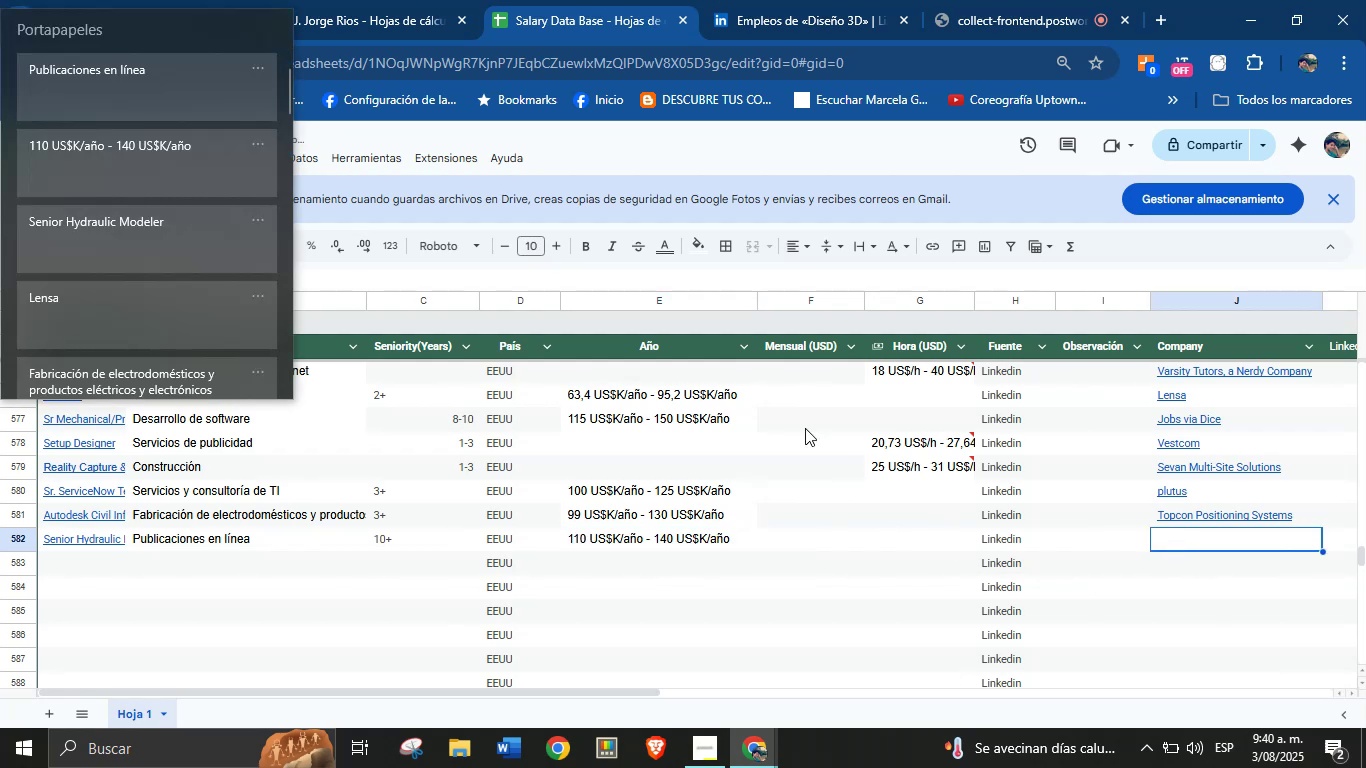 
key(Meta+V)
 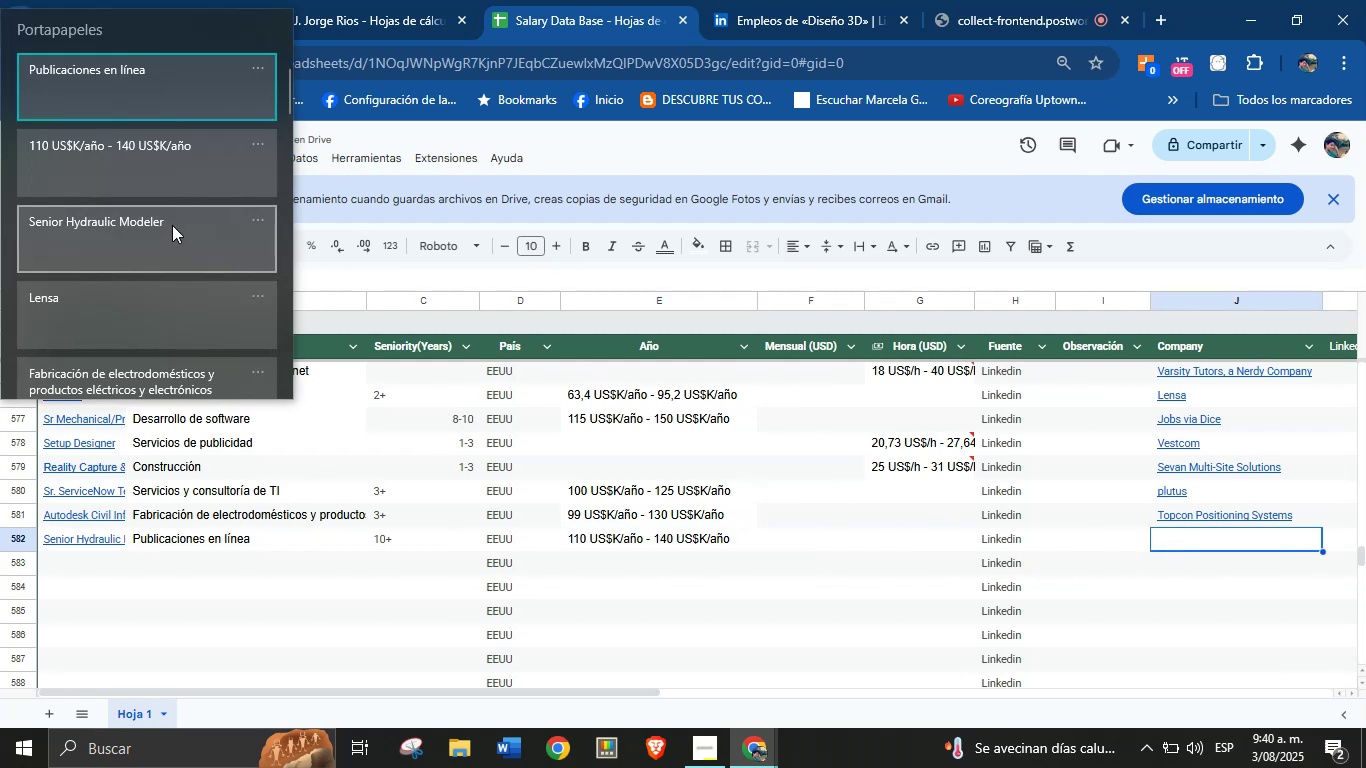 
left_click([151, 312])
 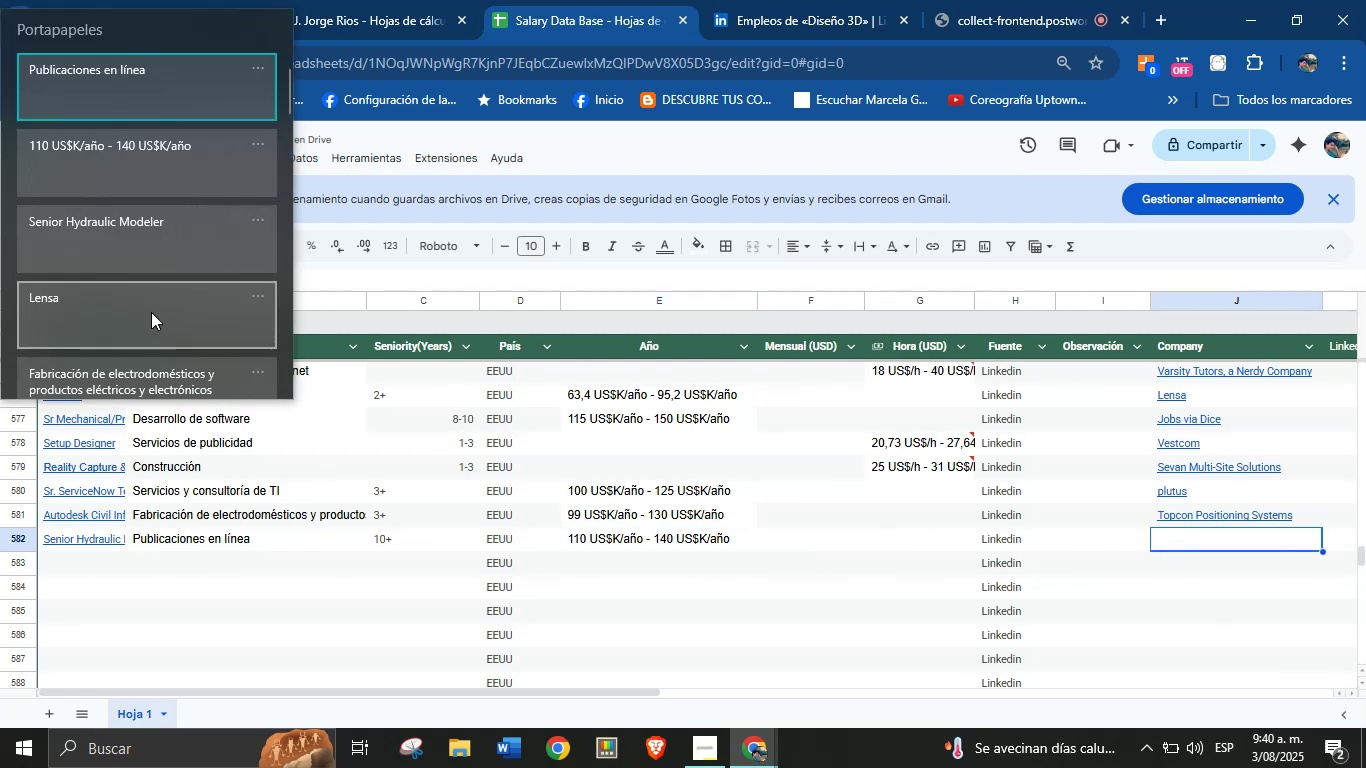 
key(Control+ControlLeft)
 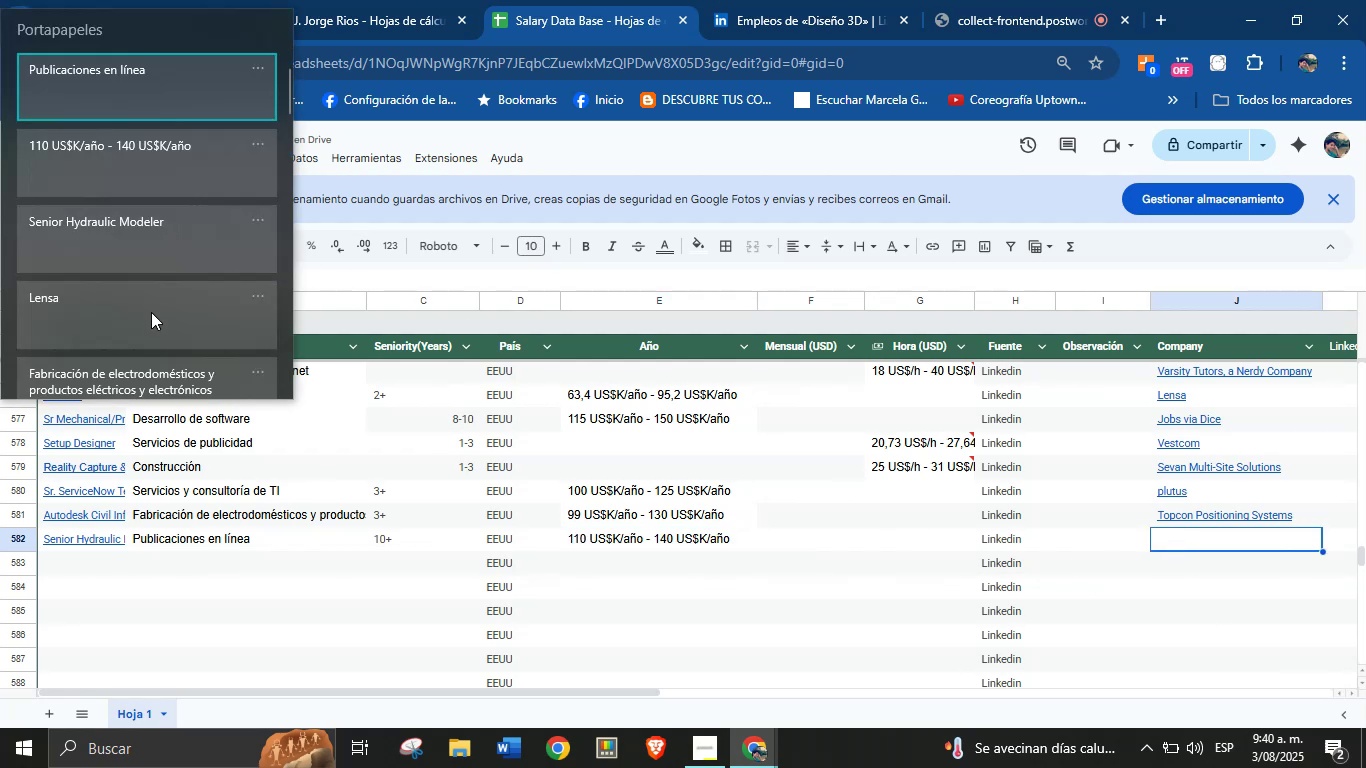 
key(Control+V)
 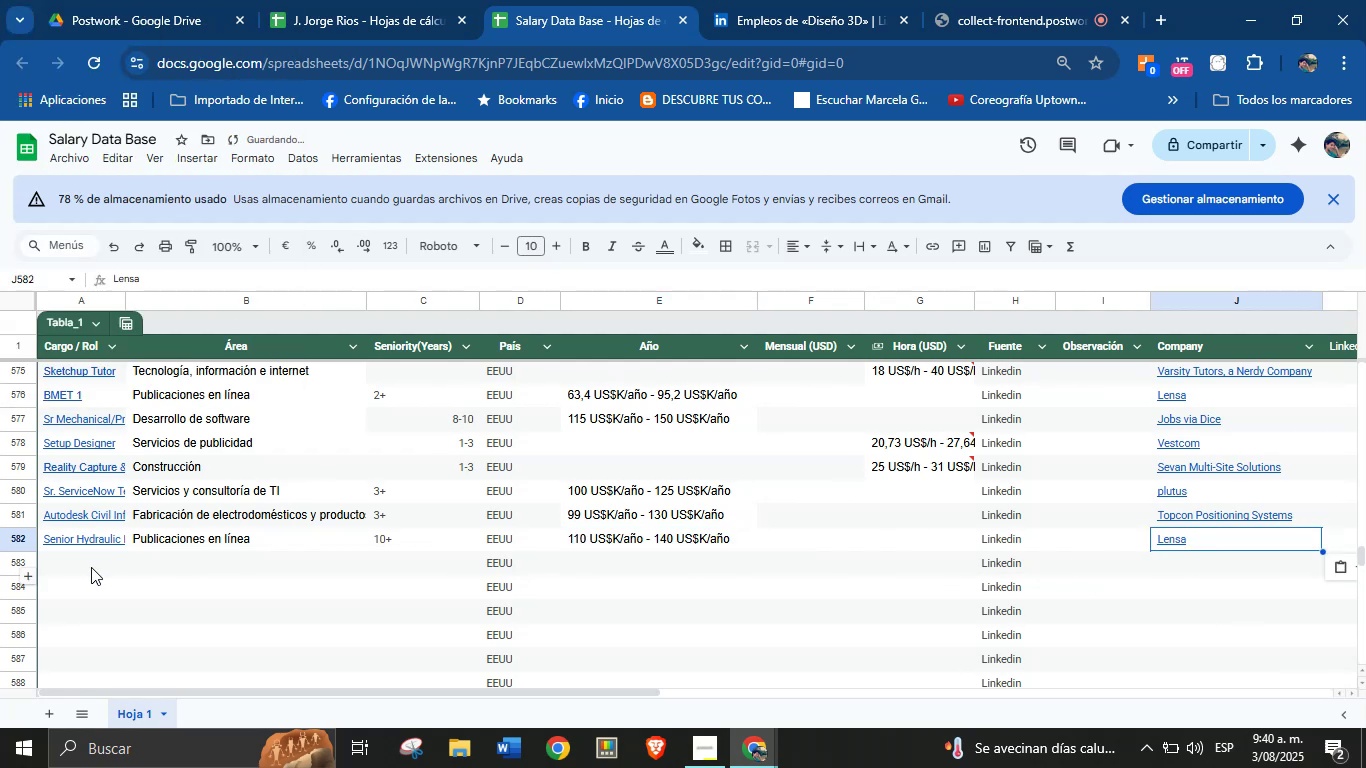 
left_click([91, 567])
 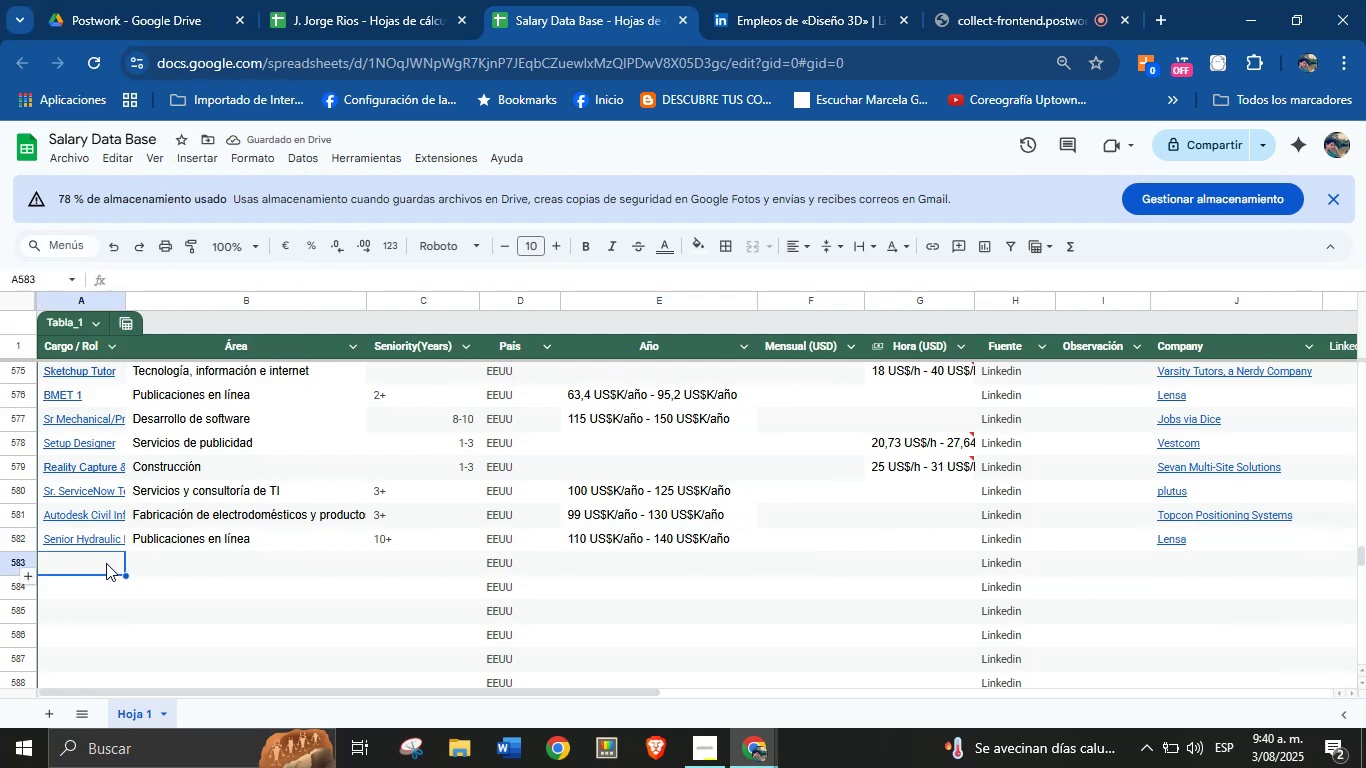 
left_click([859, 0])
 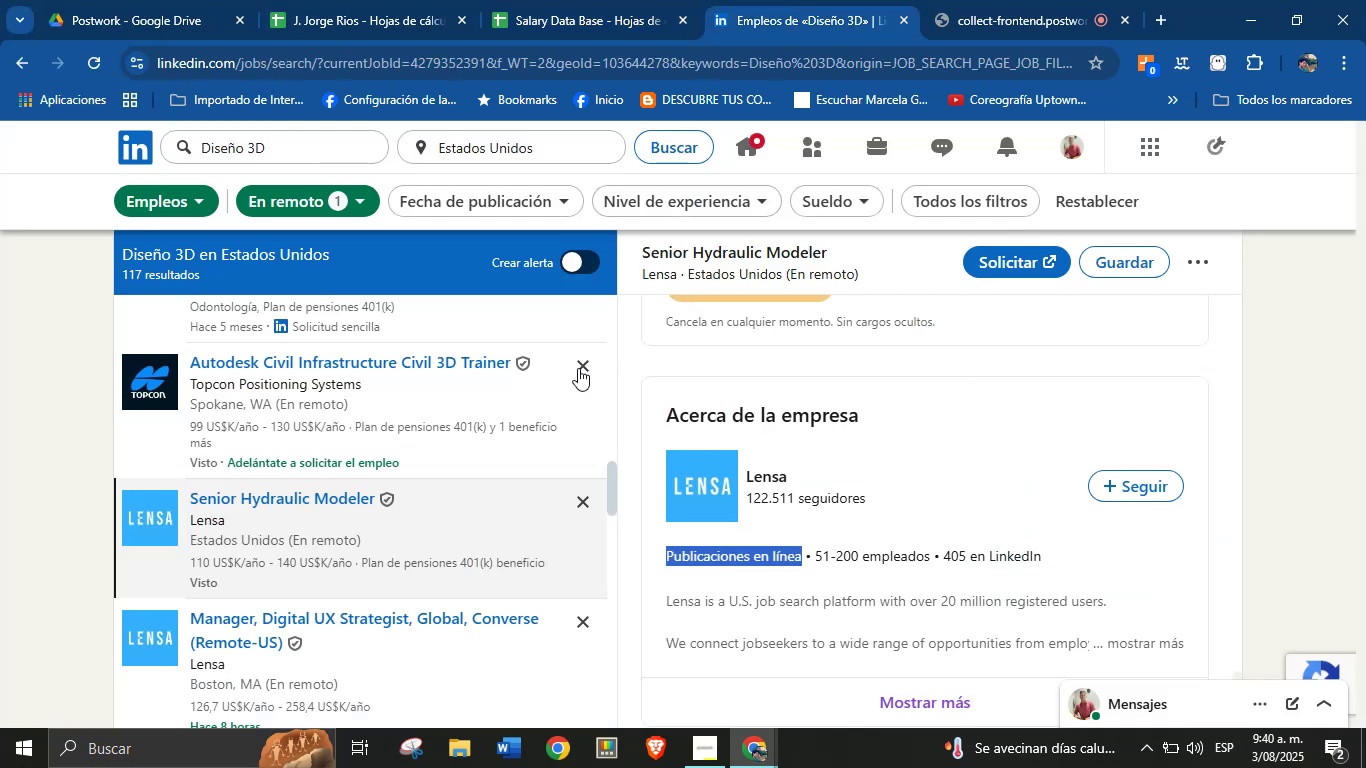 
scroll: coordinate [380, 406], scroll_direction: down, amount: 2.0
 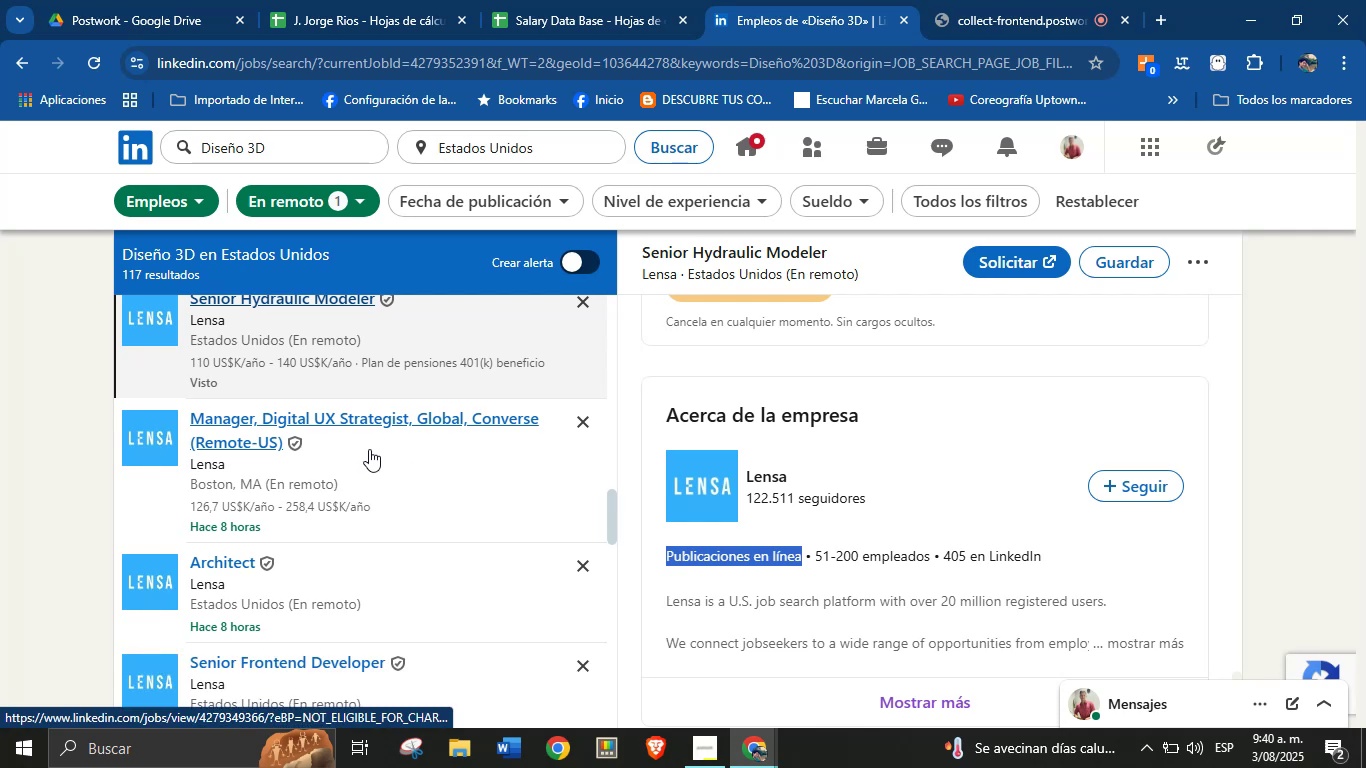 
left_click([345, 448])
 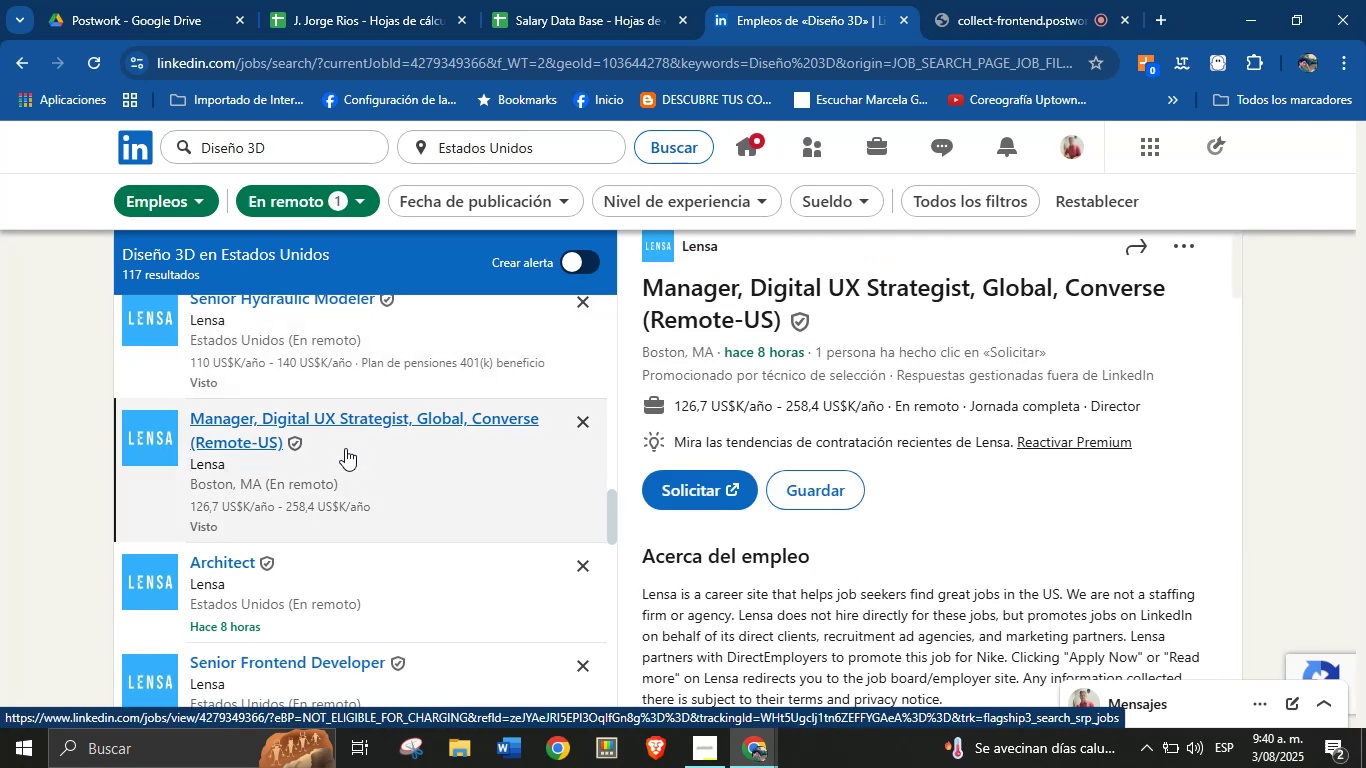 
wait(8.44)
 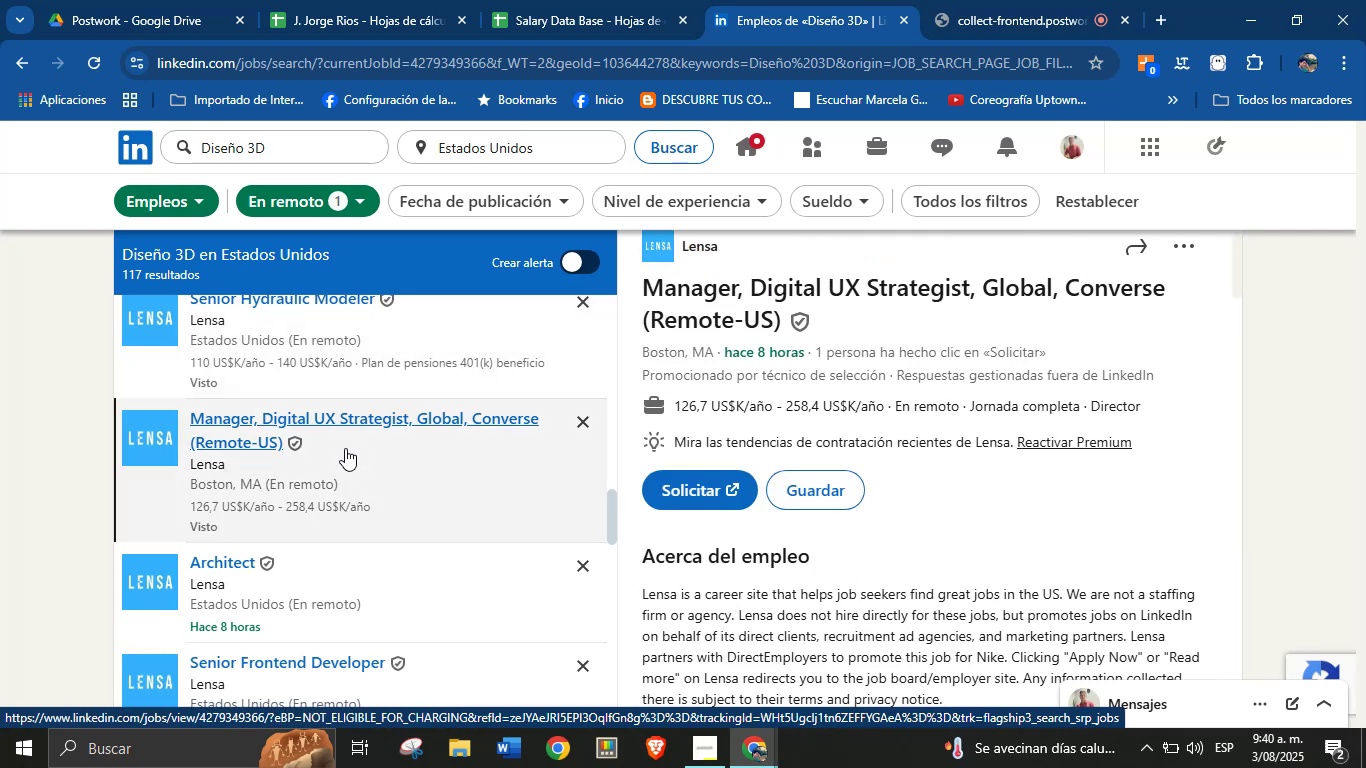 
left_click_drag(start_coordinate=[784, 329], to_coordinate=[645, 295])
 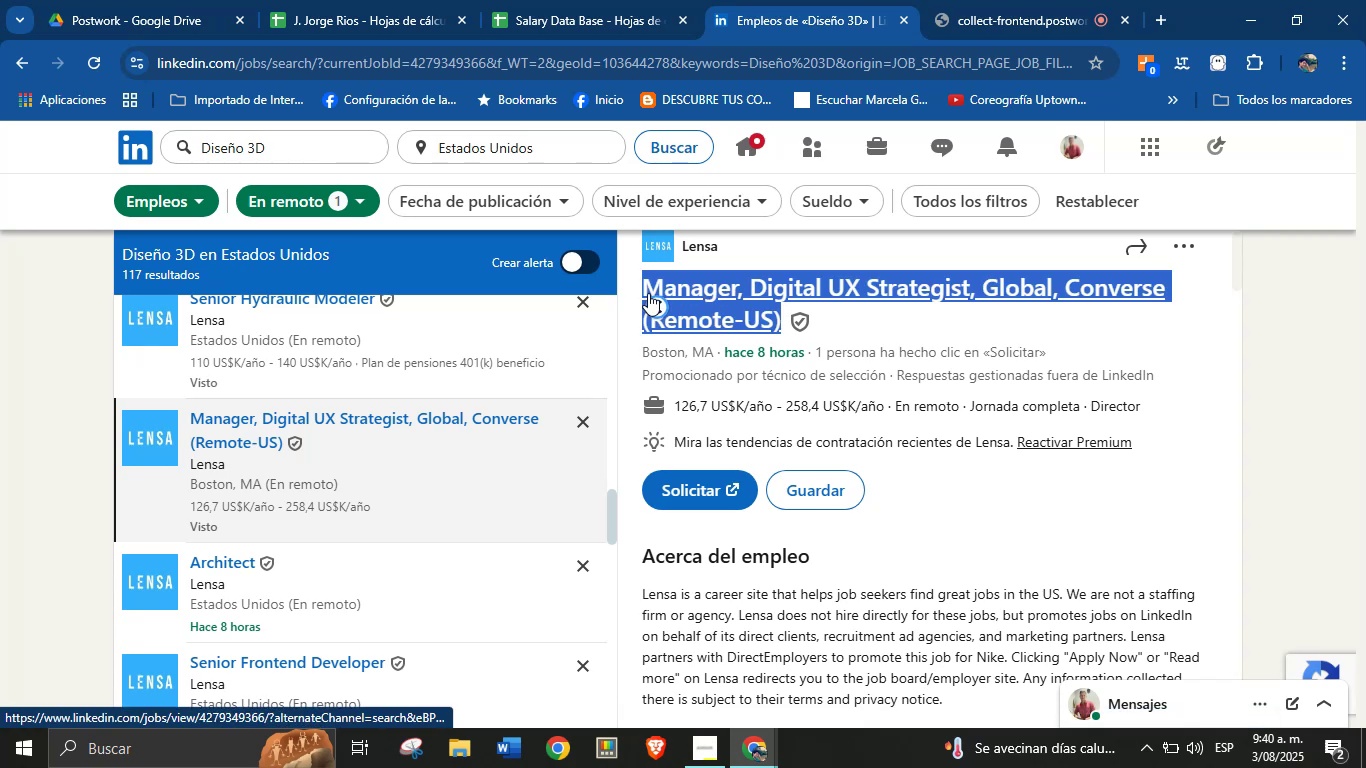 
key(Alt+Control+ControlLeft)
 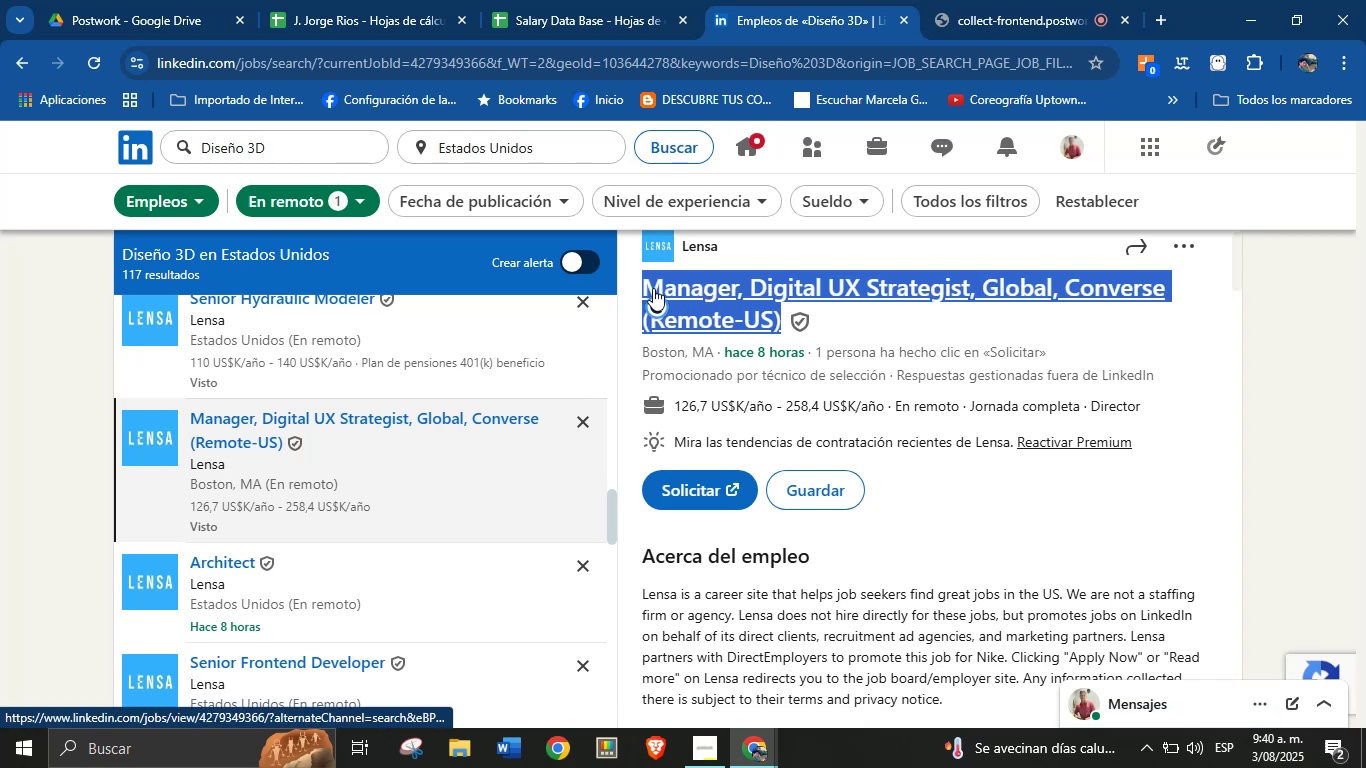 
key(Alt+AltLeft)
 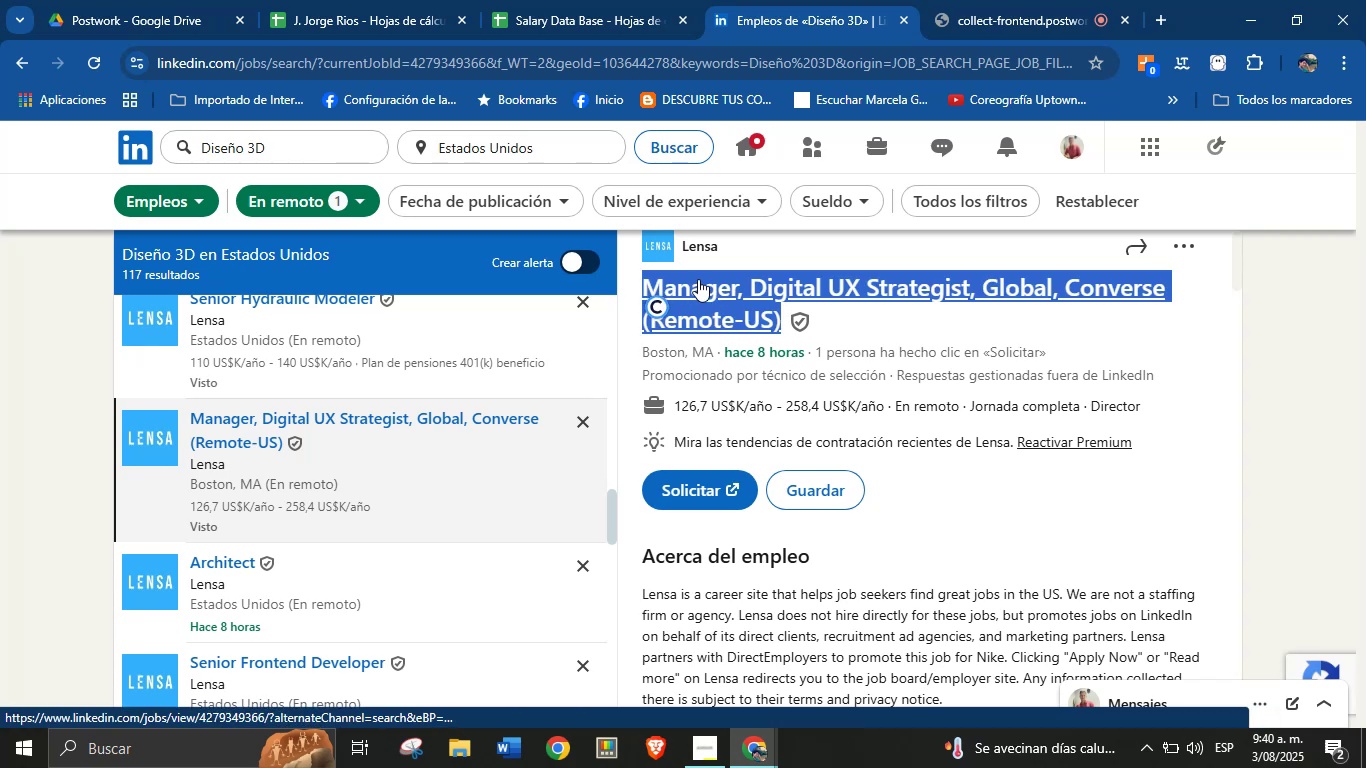 
key(Alt+Control+C)
 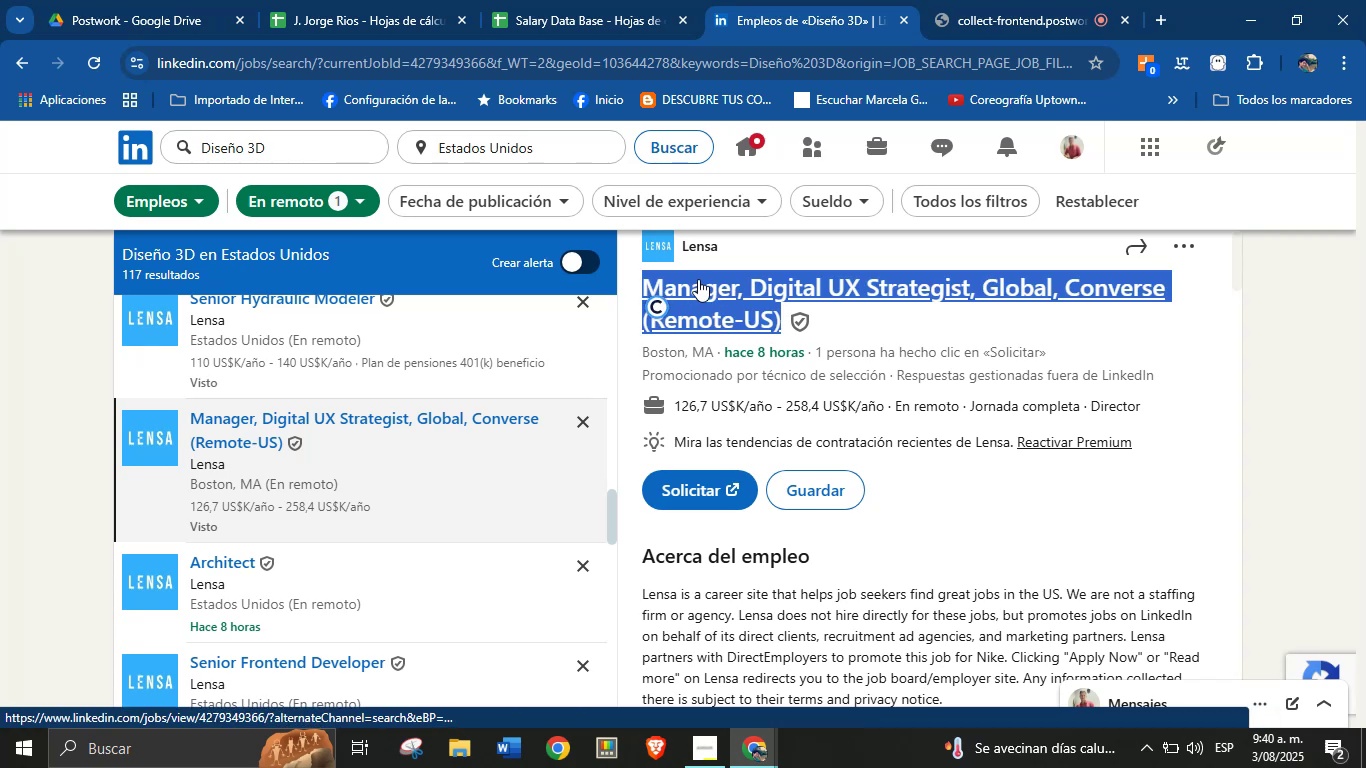 
scroll: coordinate [754, 286], scroll_direction: up, amount: 1.0
 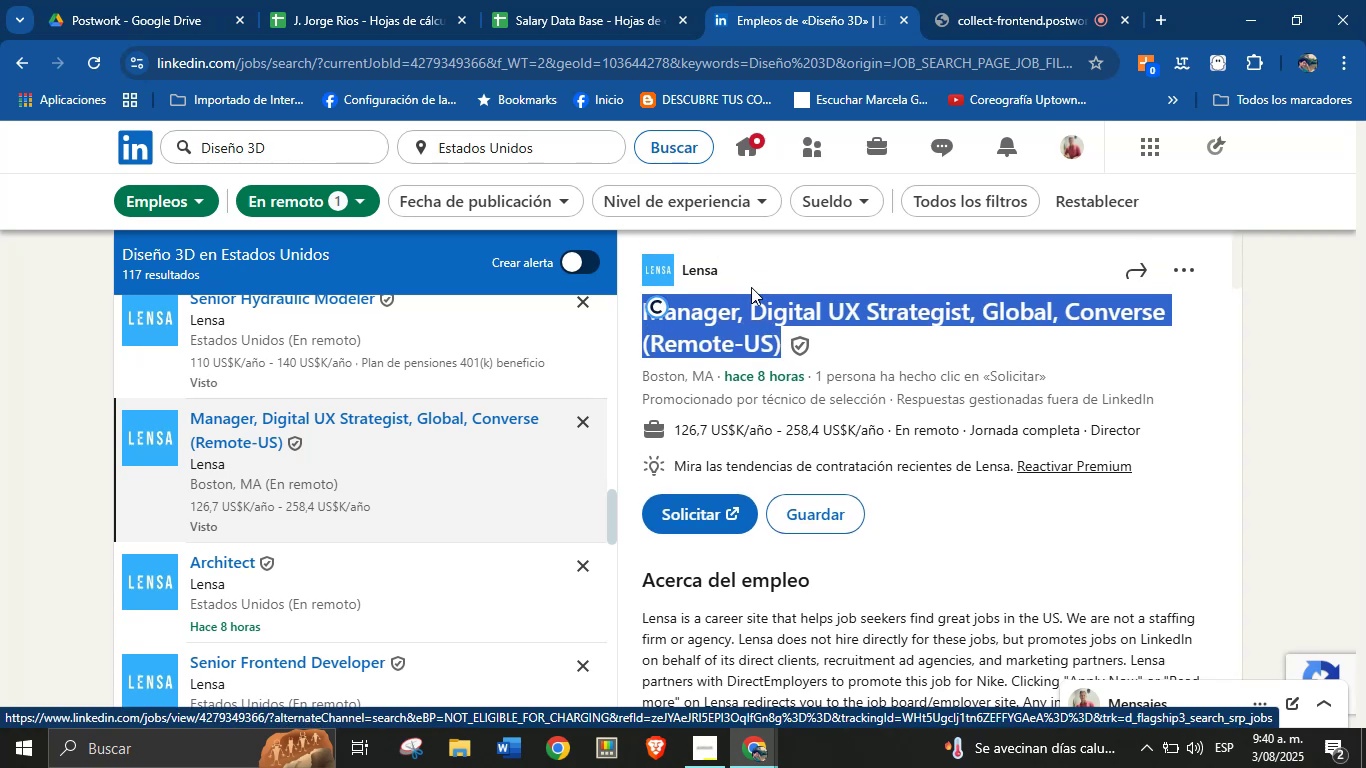 
left_click_drag(start_coordinate=[738, 273], to_coordinate=[681, 271])
 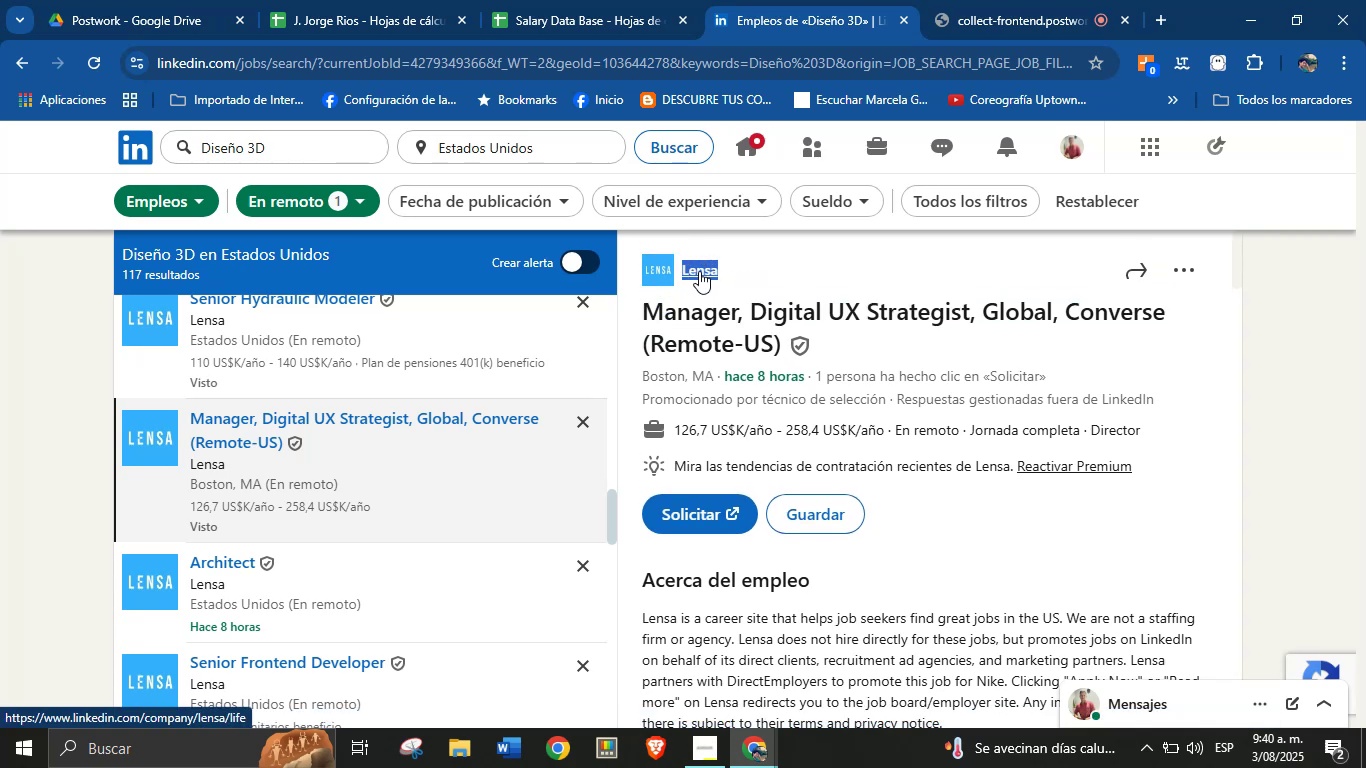 
key(Alt+AltLeft)
 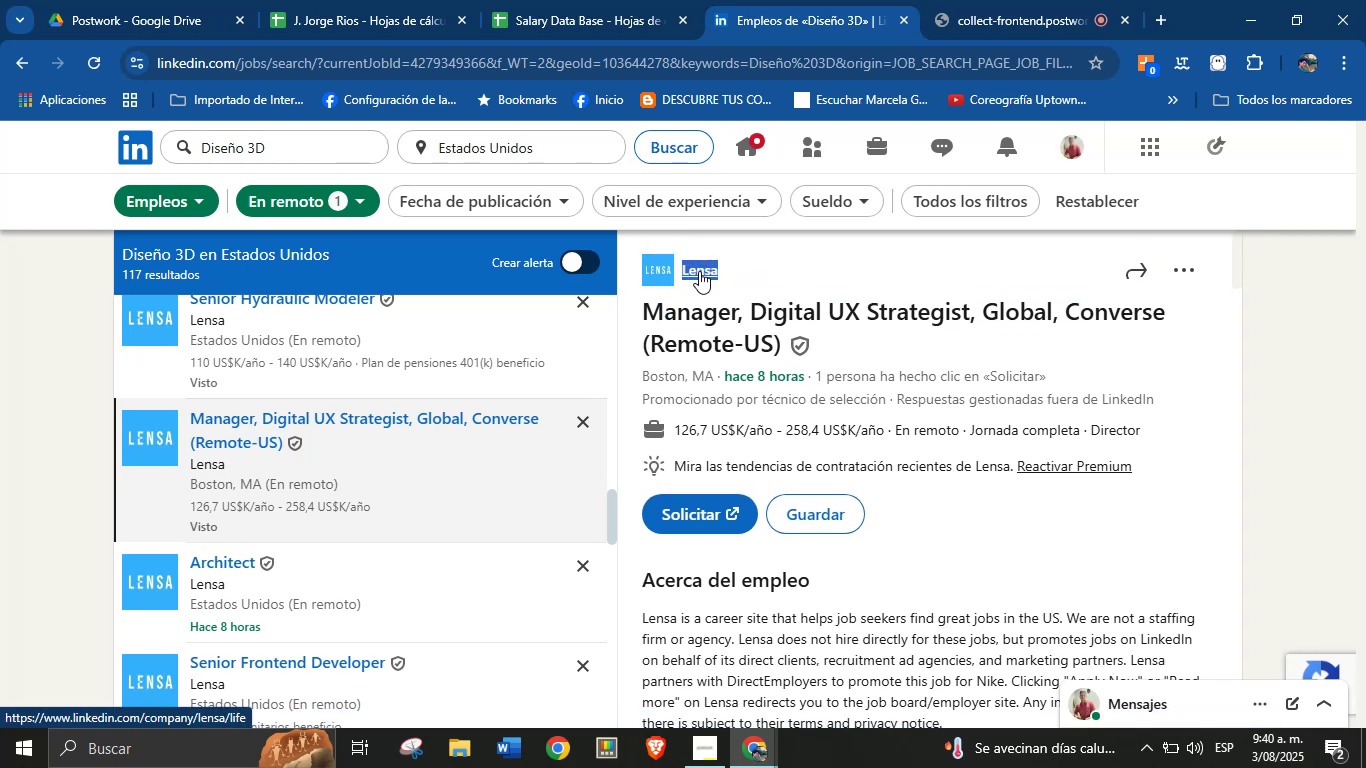 
key(Alt+Control+ControlLeft)
 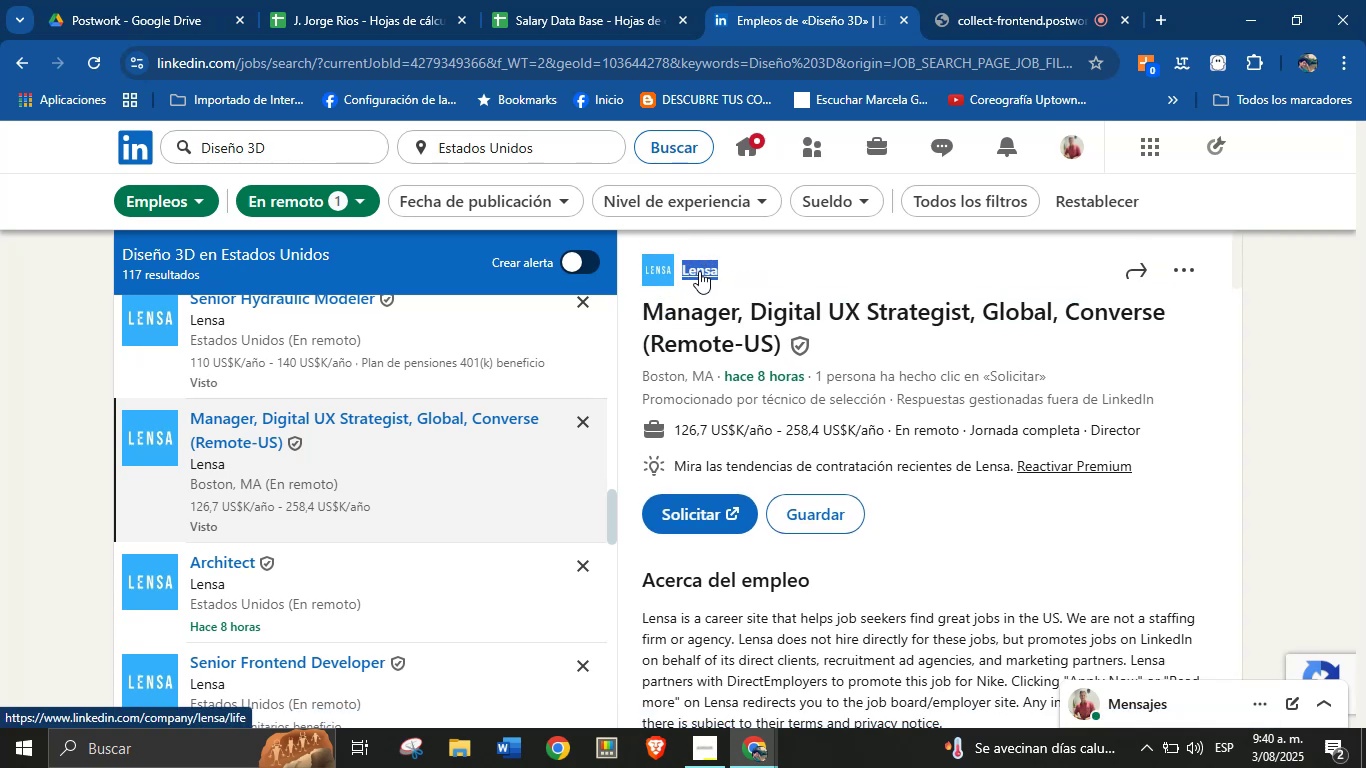 
key(Alt+Control+C)
 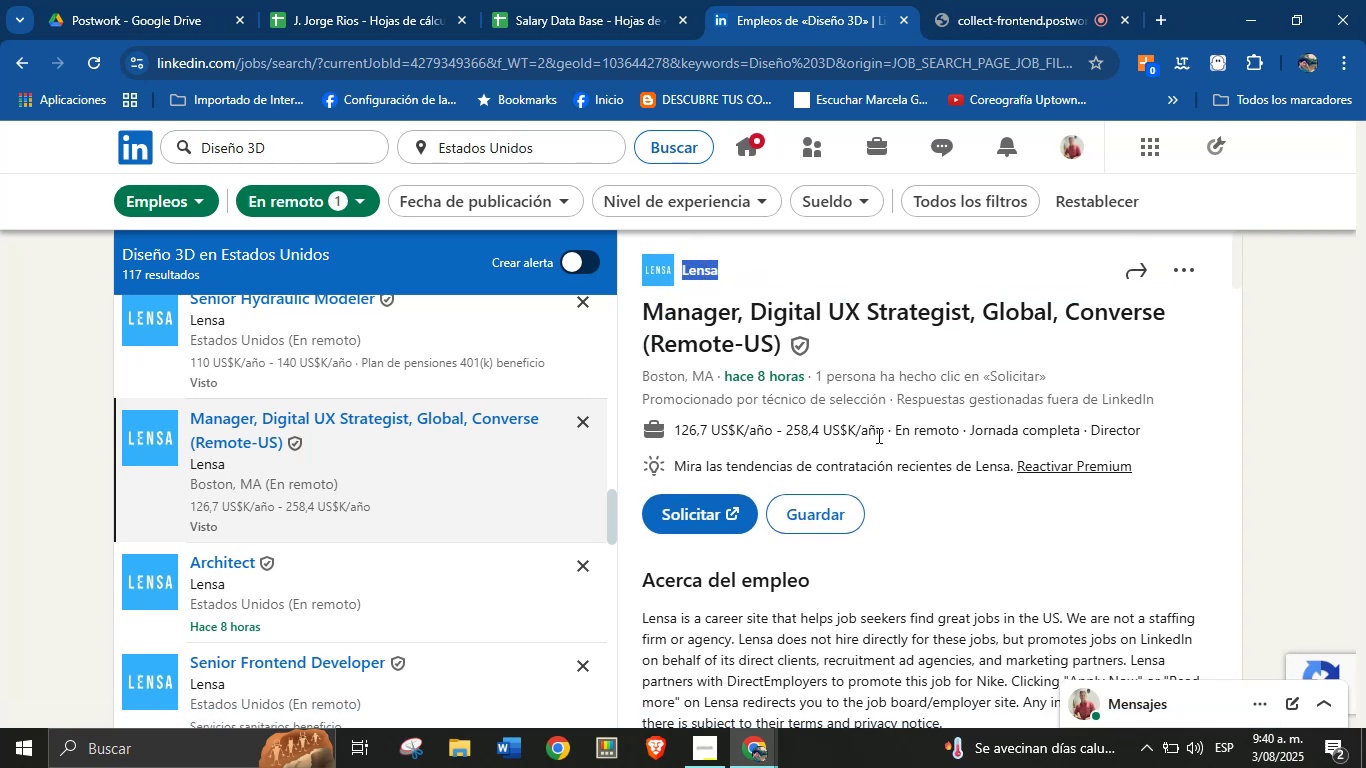 
left_click_drag(start_coordinate=[885, 429], to_coordinate=[674, 429])
 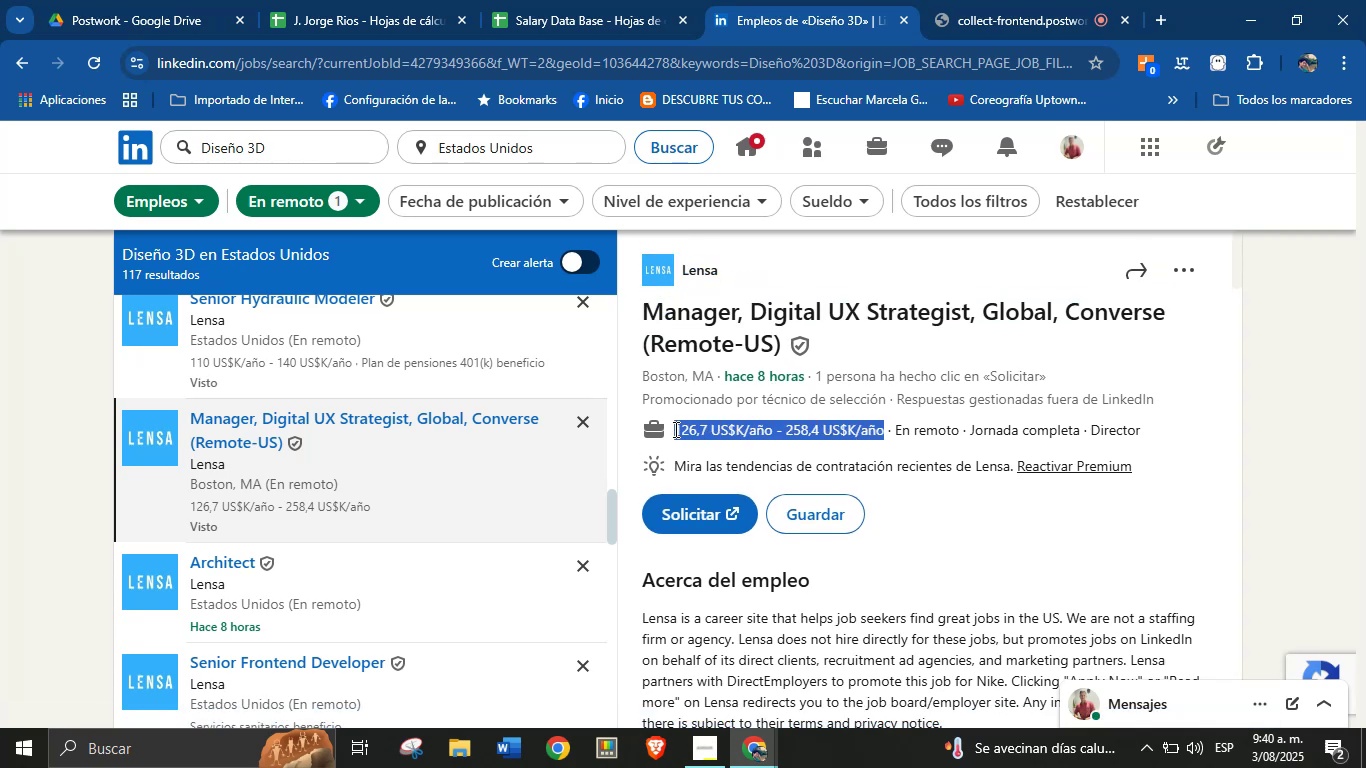 
key(Alt+Control+ControlLeft)
 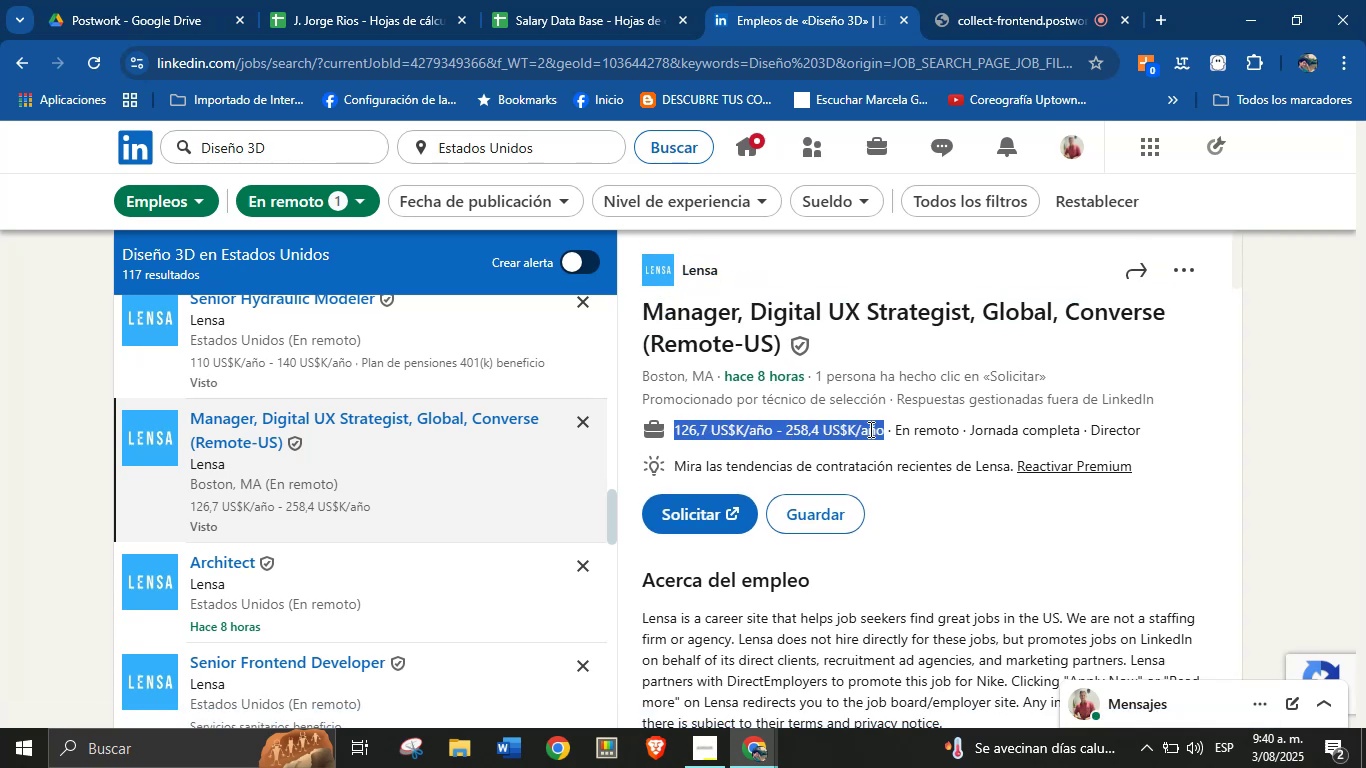 
key(Alt+AltLeft)
 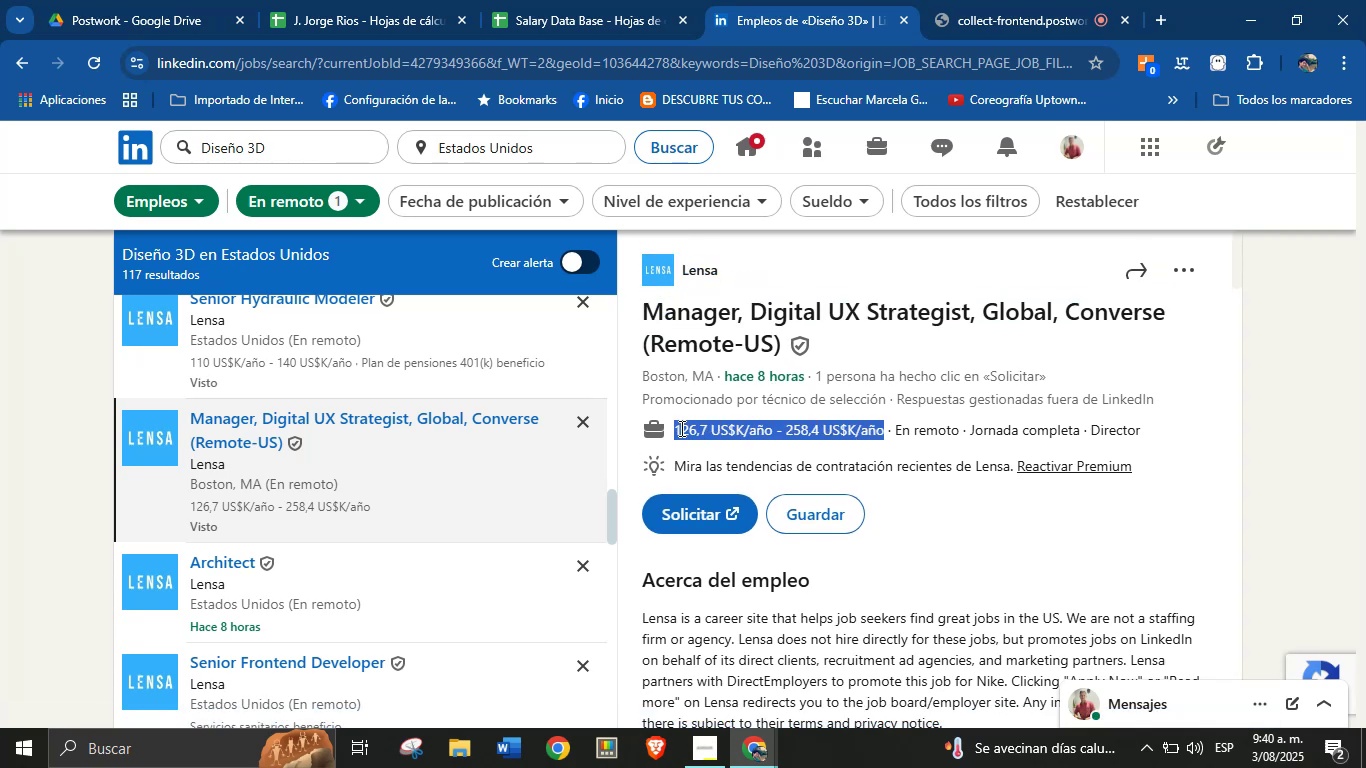 
key(Alt+Control+C)
 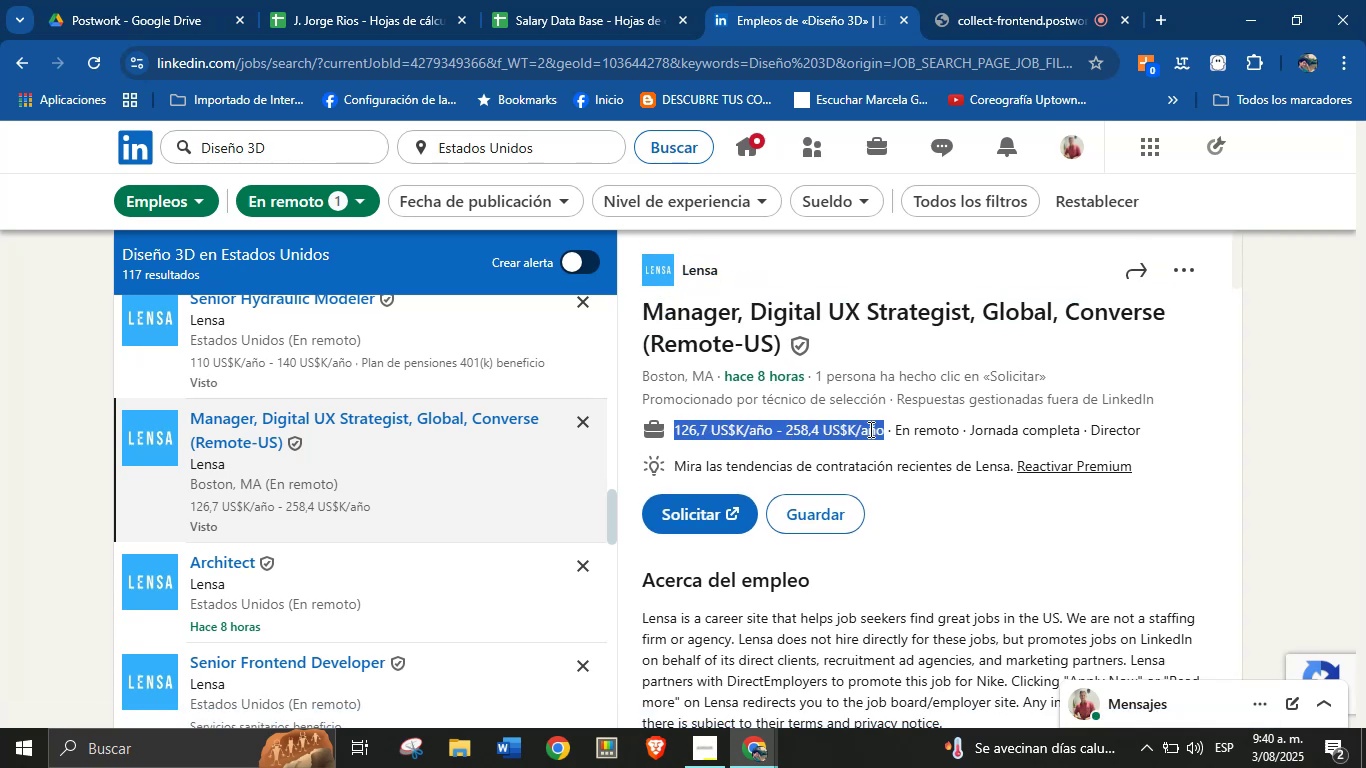 
scroll: coordinate [849, 511], scroll_direction: down, amount: 6.0
 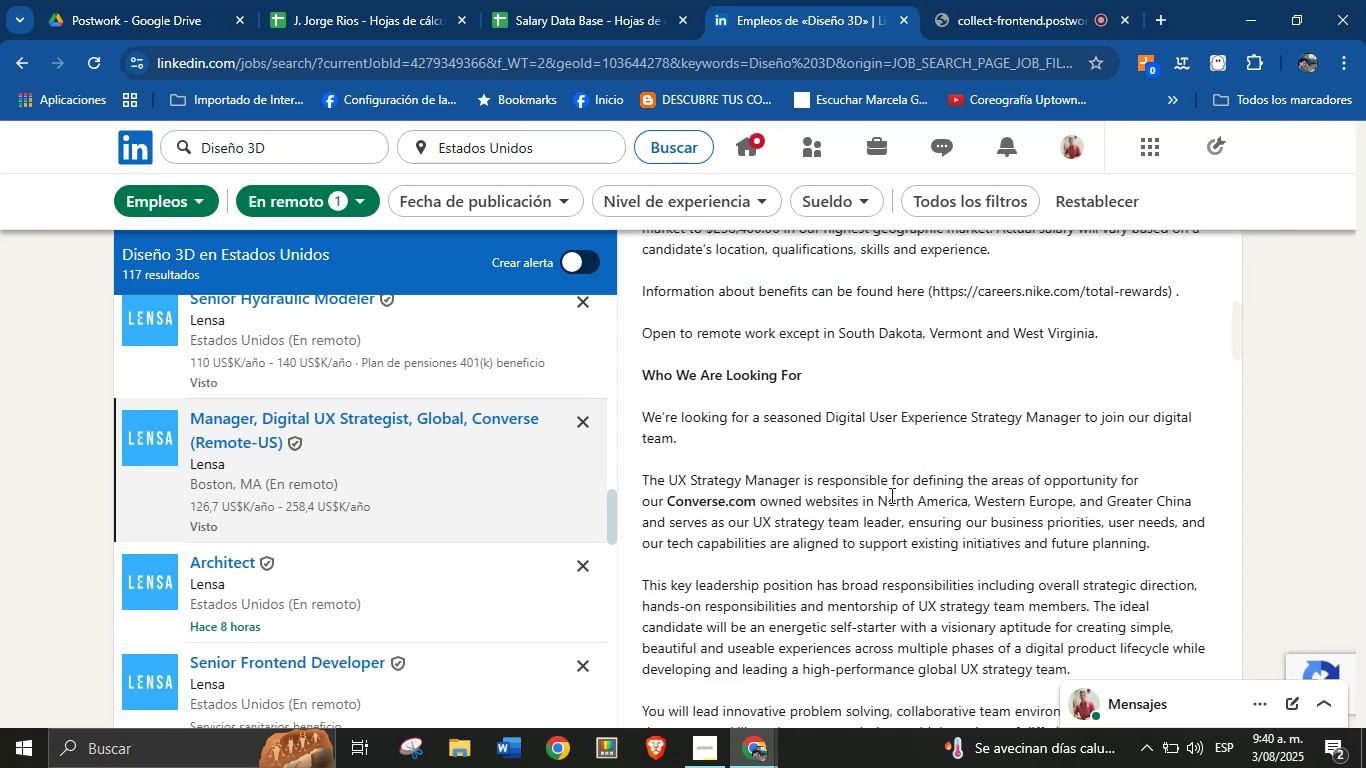 
left_click([899, 489])
 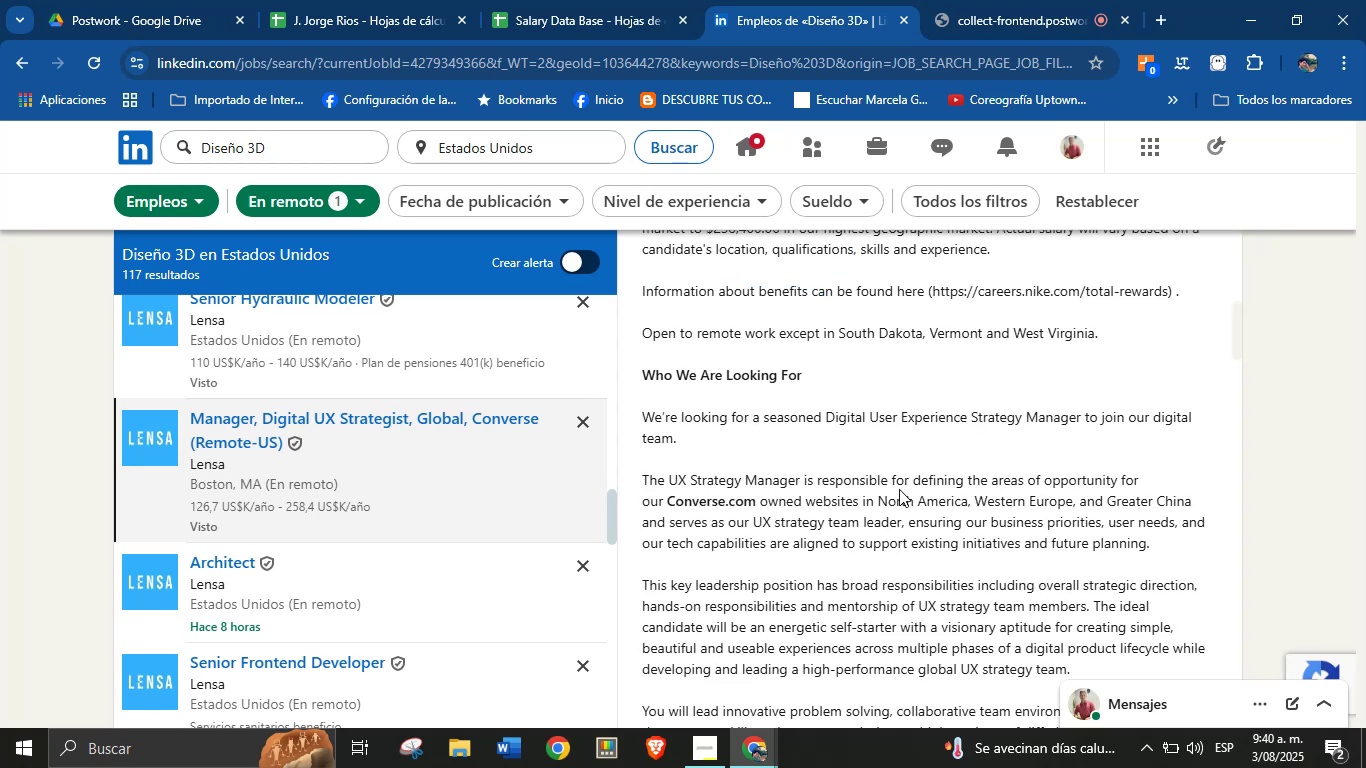 
scroll: coordinate [826, 522], scroll_direction: down, amount: 32.0
 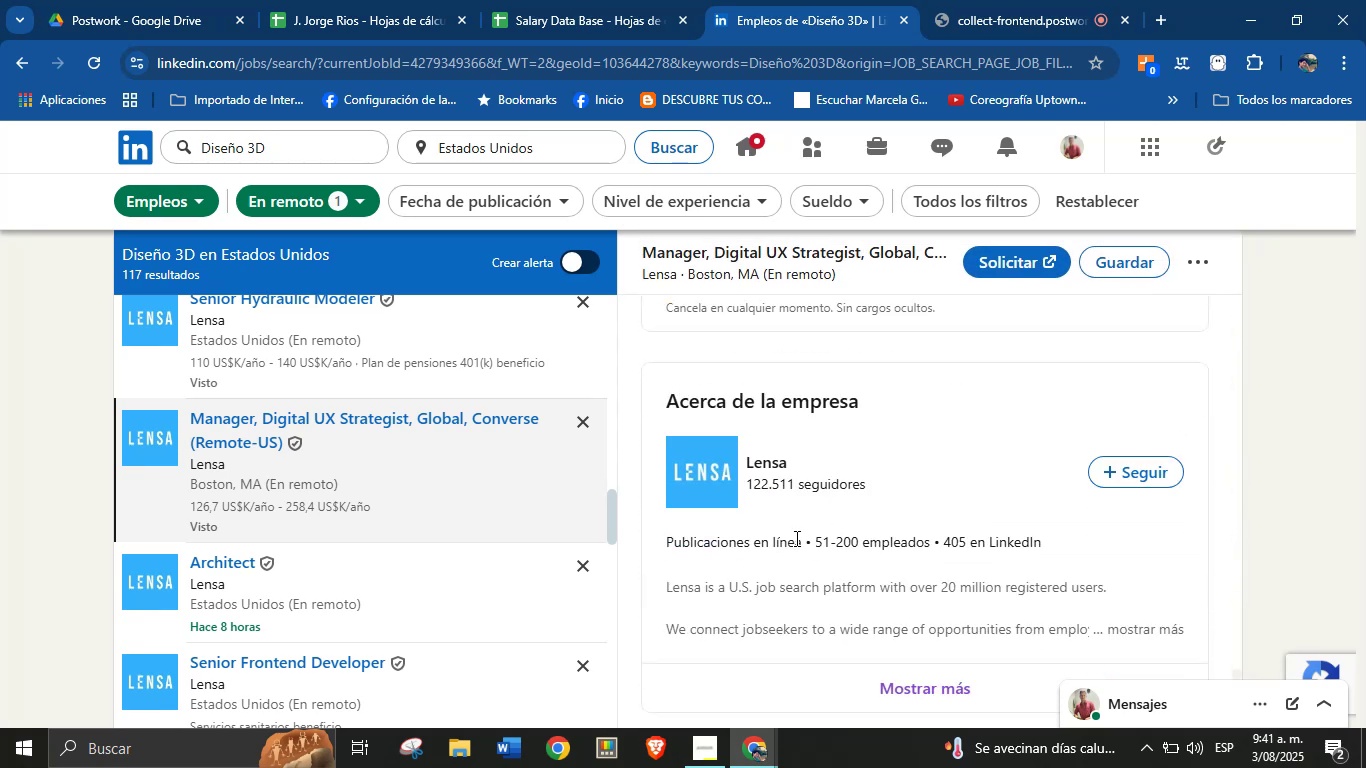 
left_click_drag(start_coordinate=[804, 538], to_coordinate=[666, 544])
 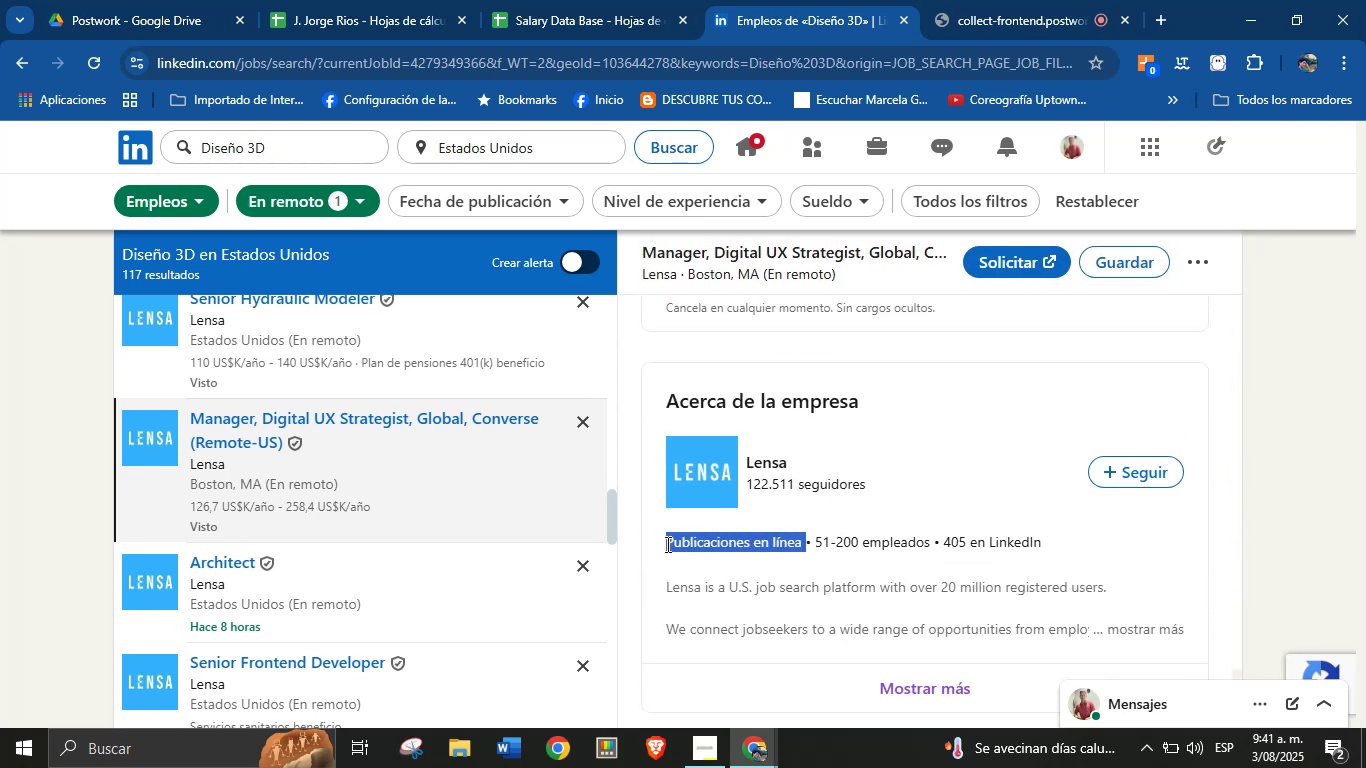 
key(Alt+AltLeft)
 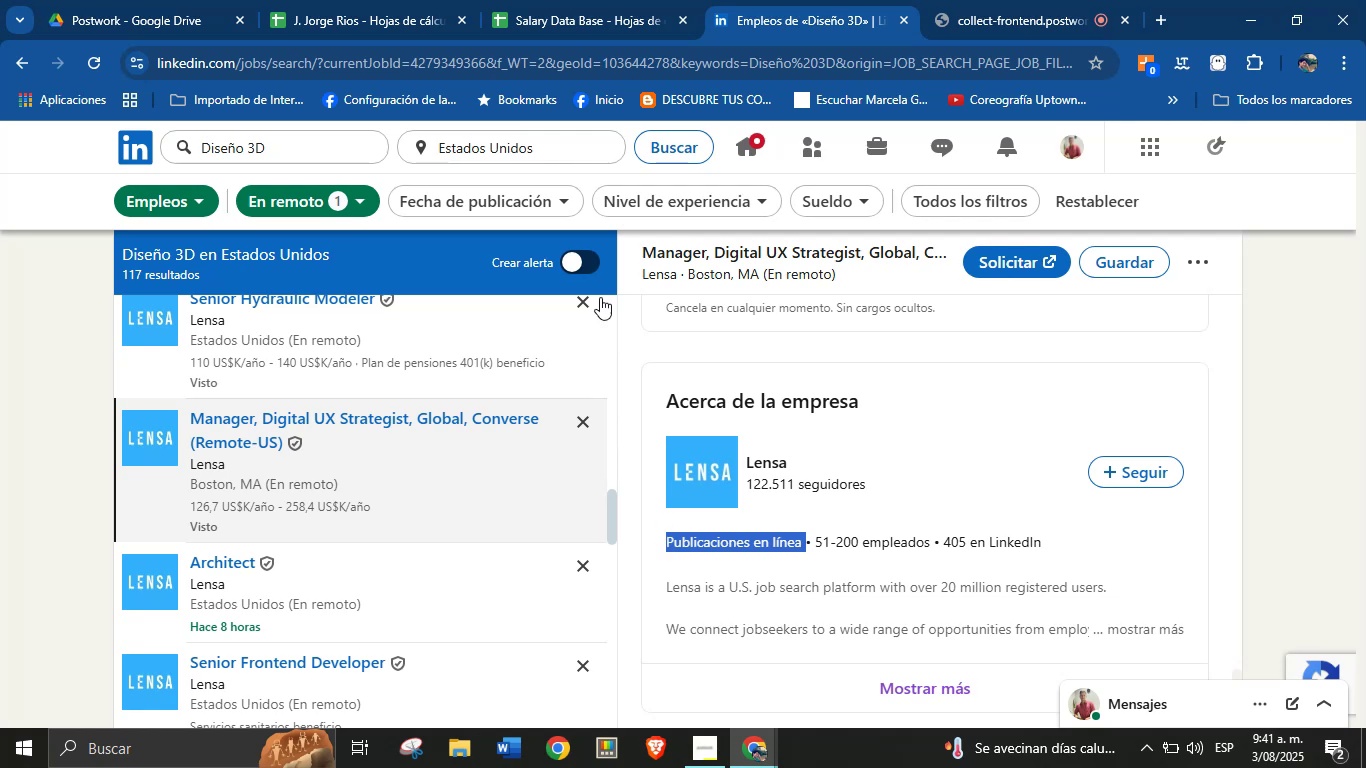 
key(Alt+Control+ControlLeft)
 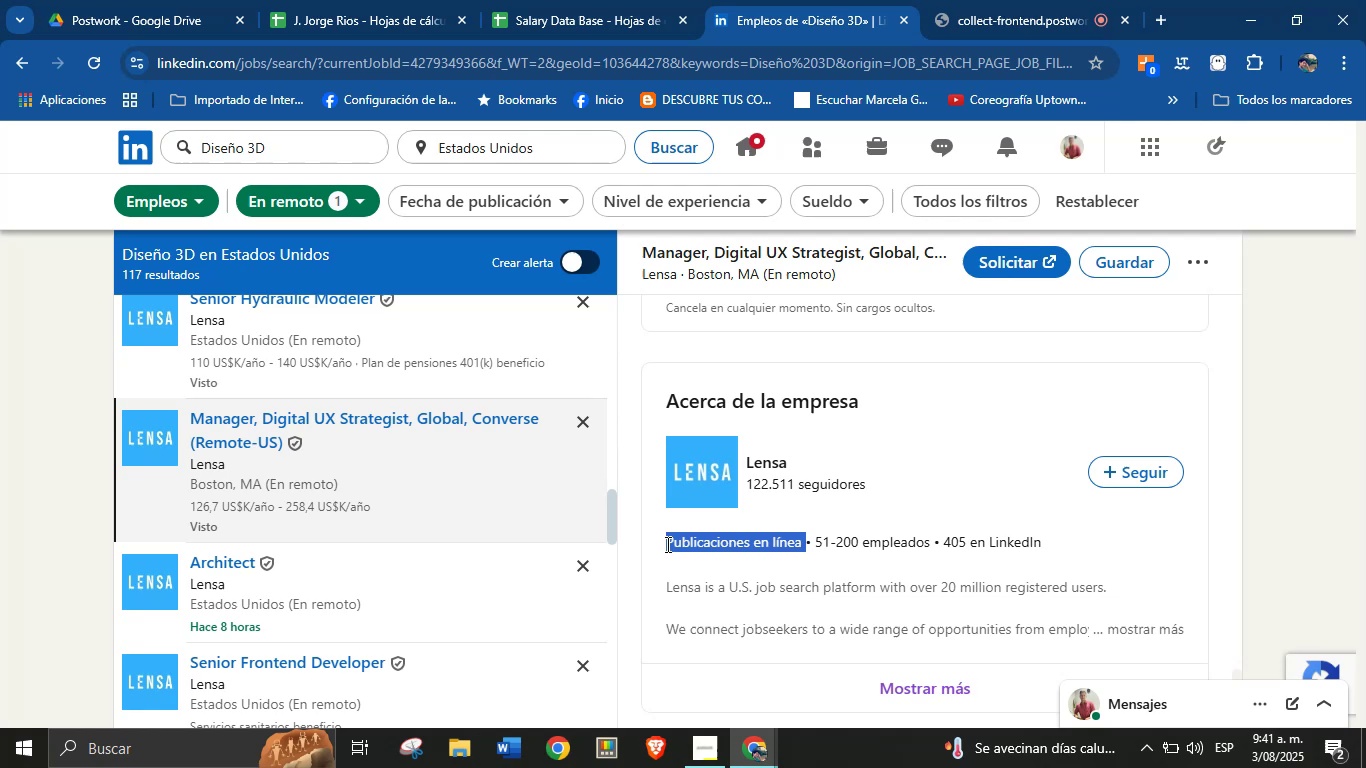 
key(Alt+Control+C)
 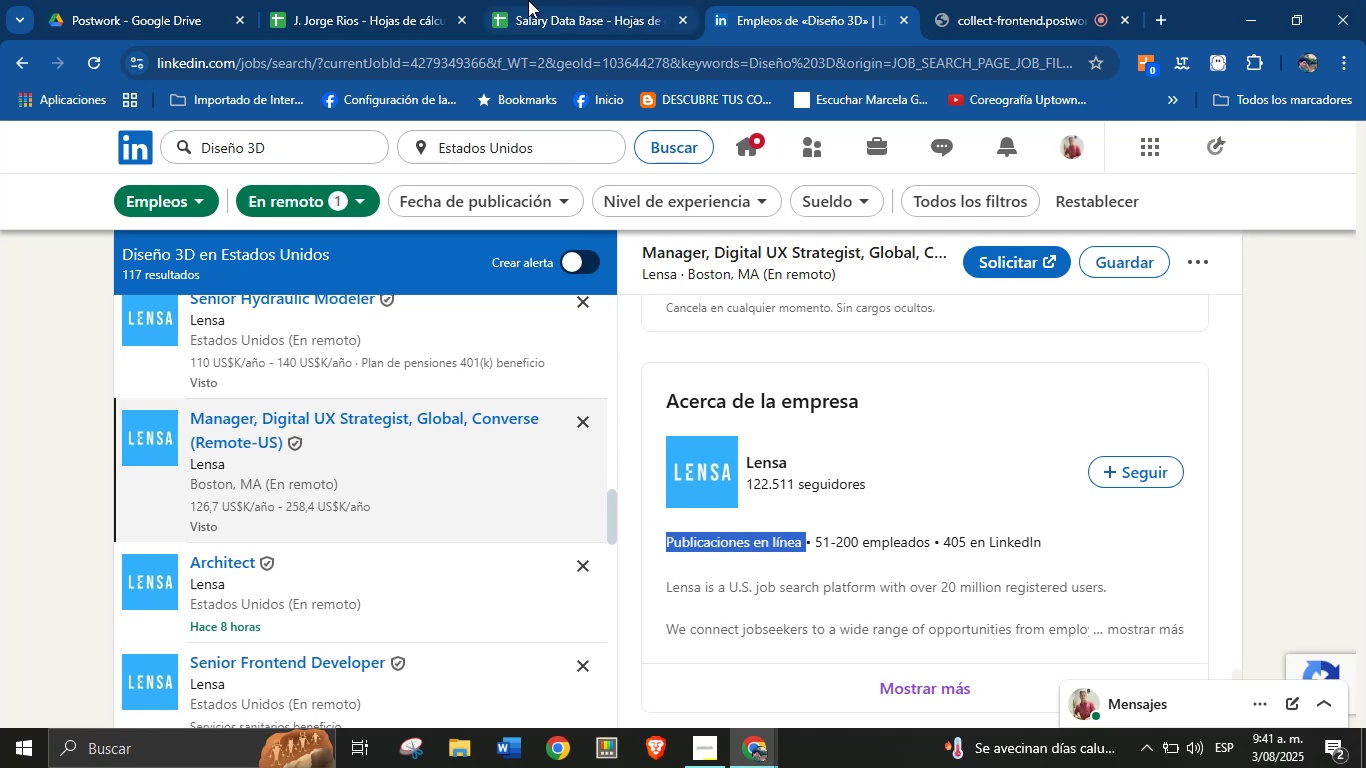 
left_click([575, 0])
 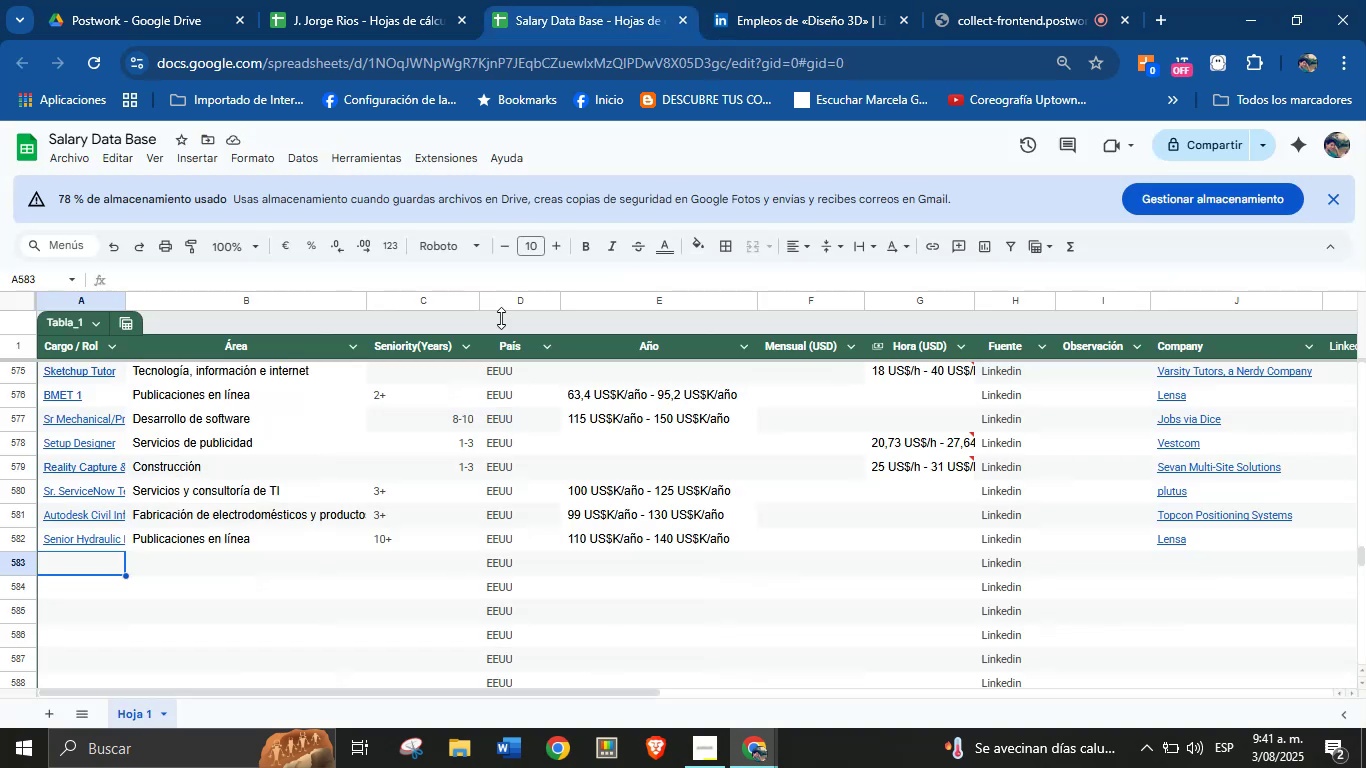 
key(Meta+MetaLeft)
 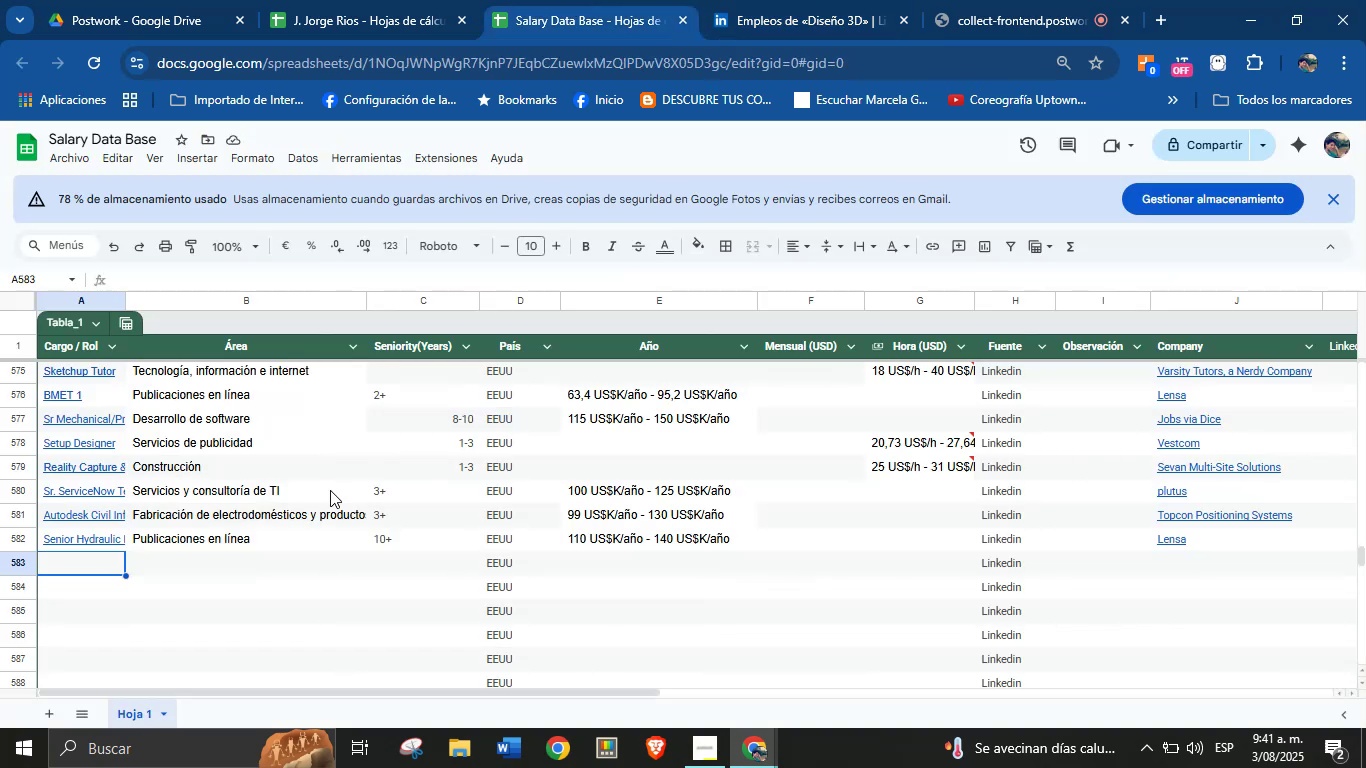 
key(Meta+MetaLeft)
 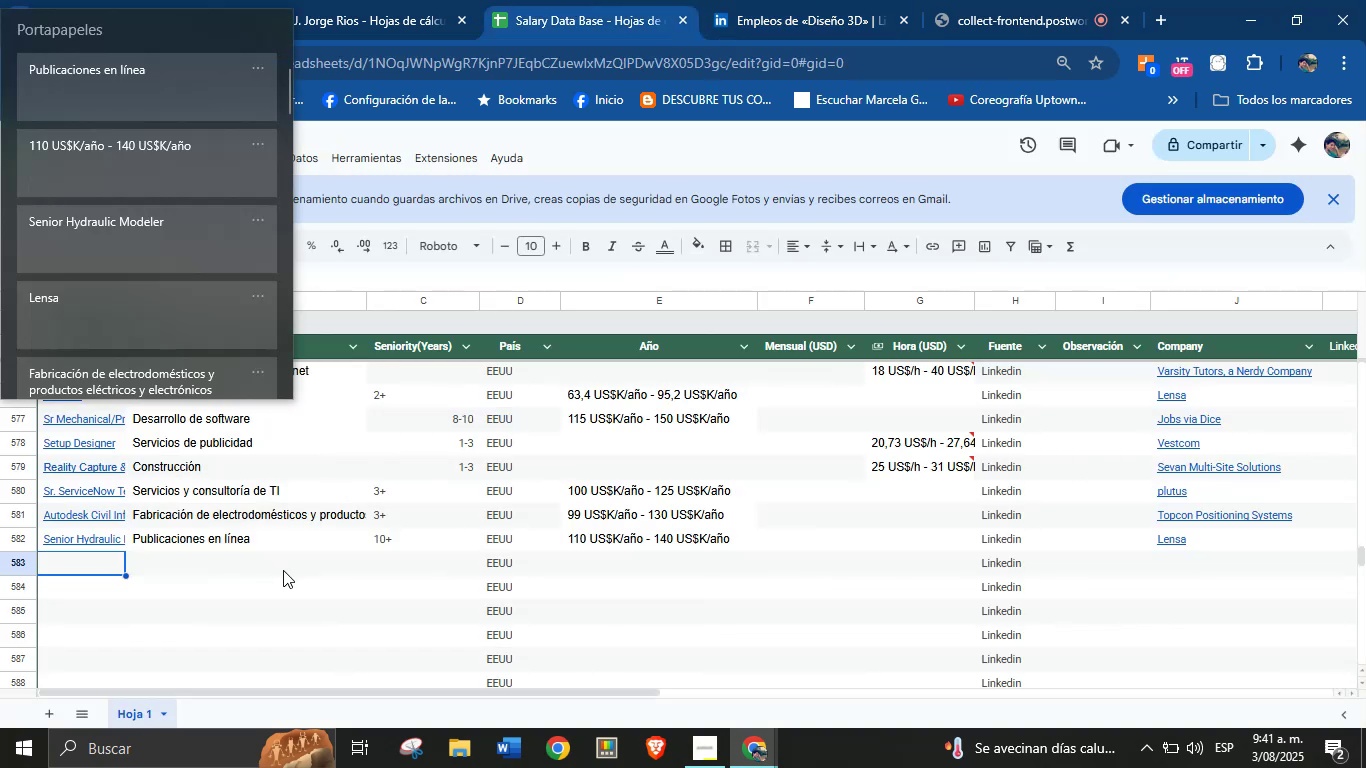 
key(Meta+V)
 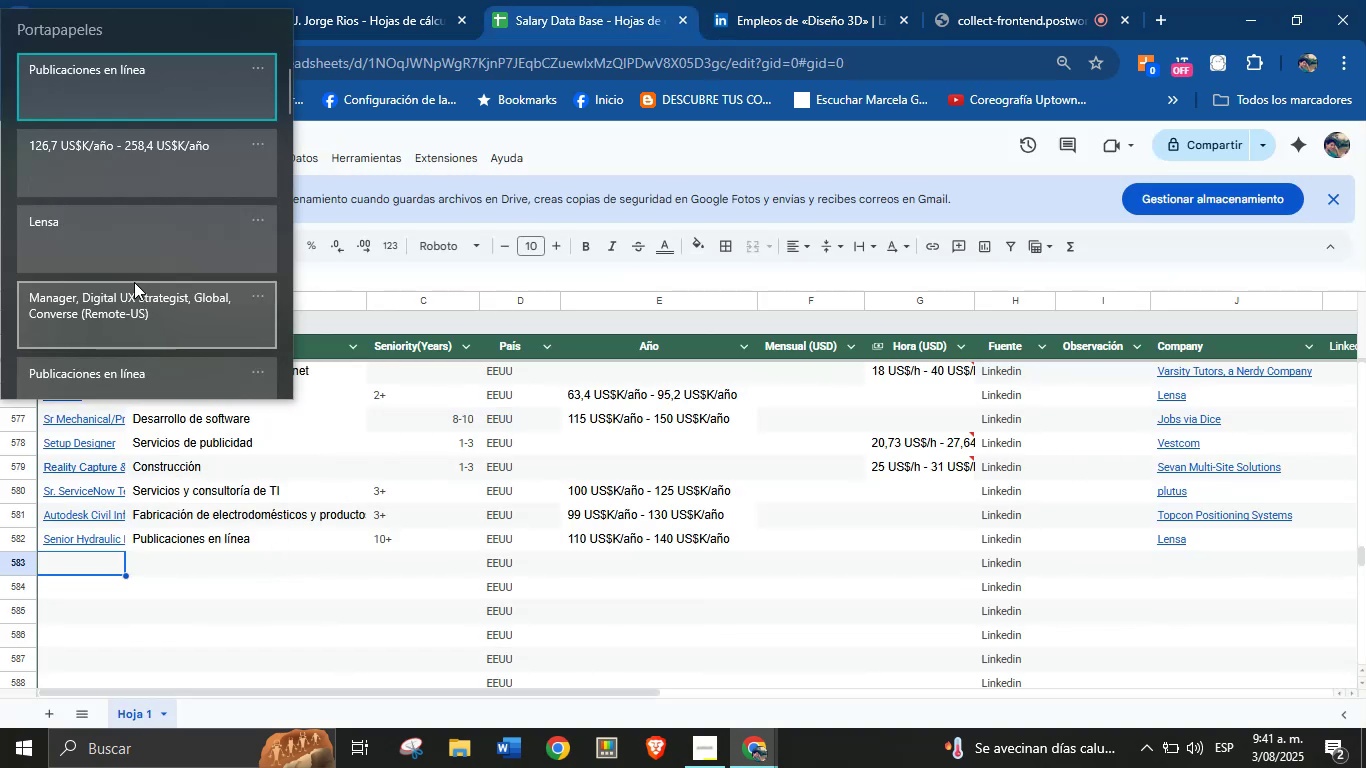 
wait(5.03)
 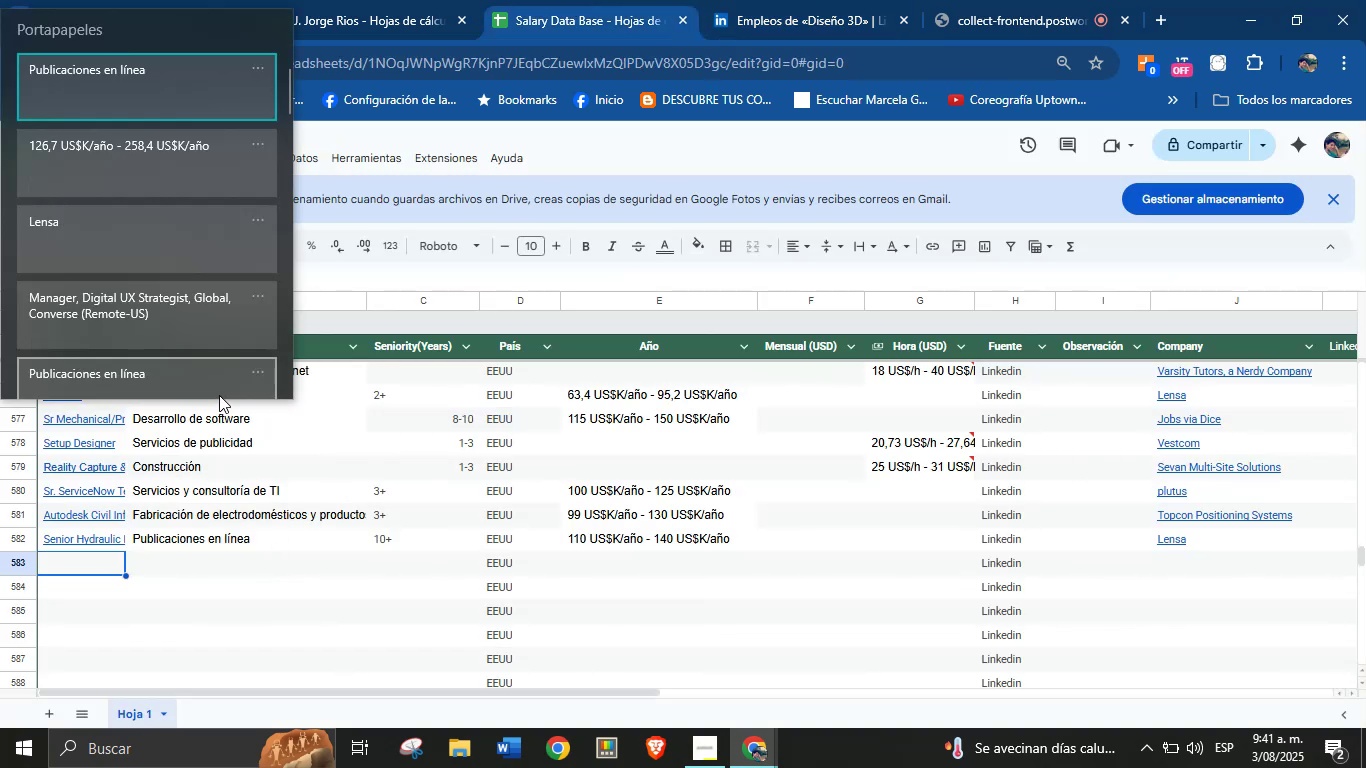 
left_click([114, 310])
 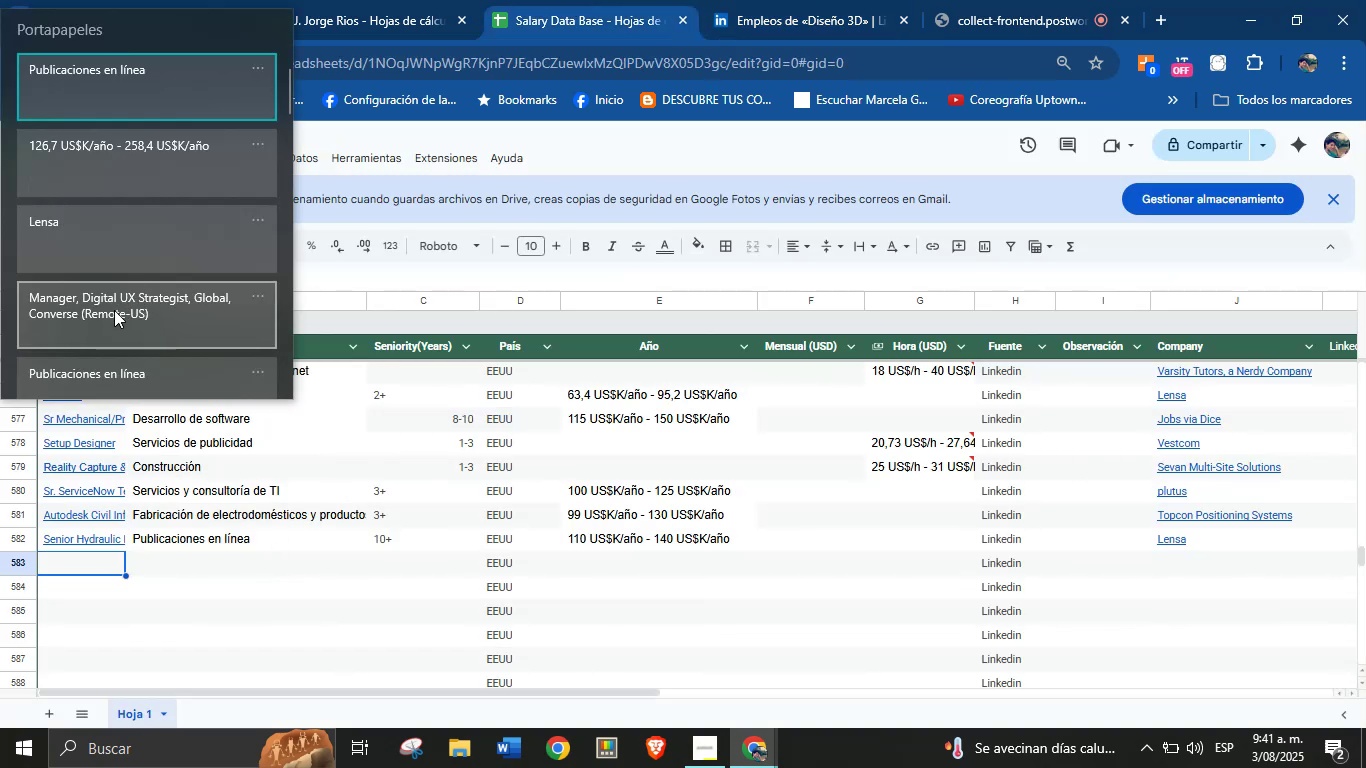 
key(Control+ControlLeft)
 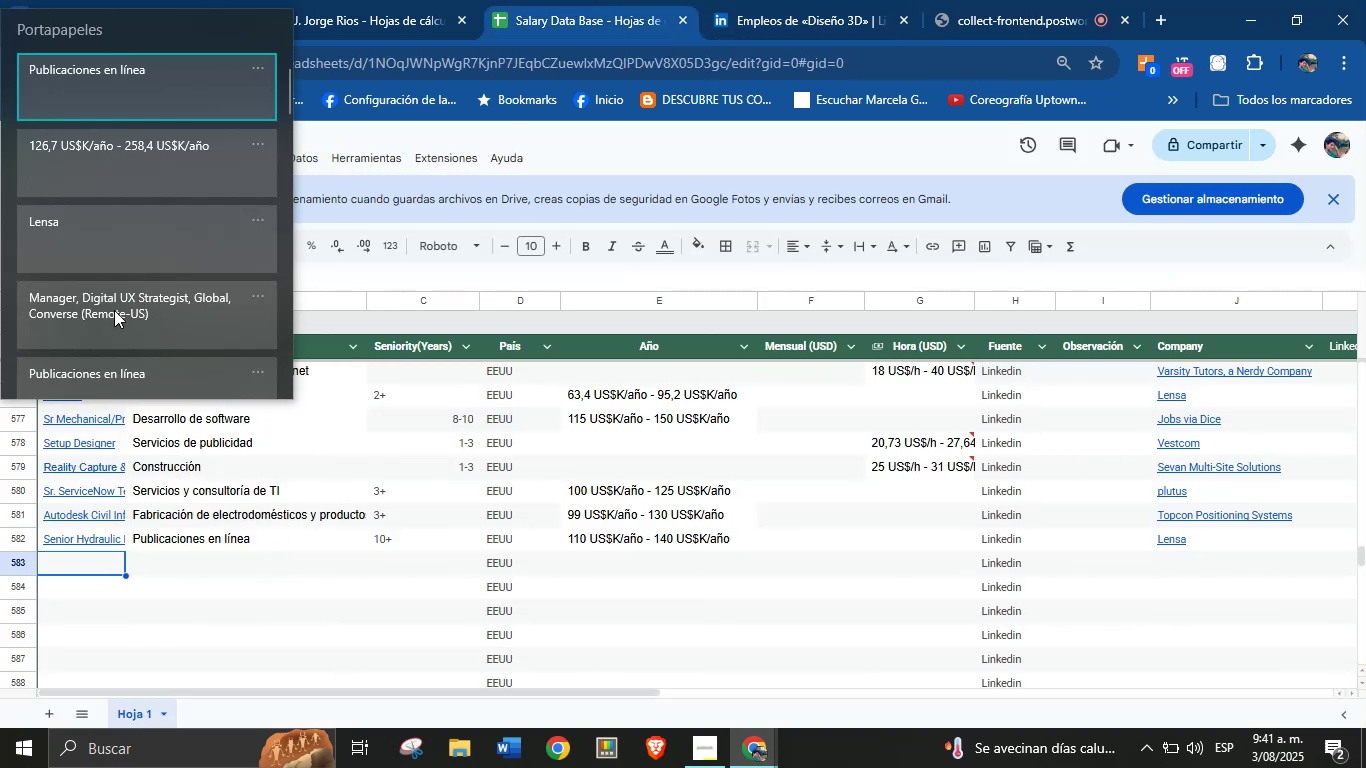 
key(Control+V)
 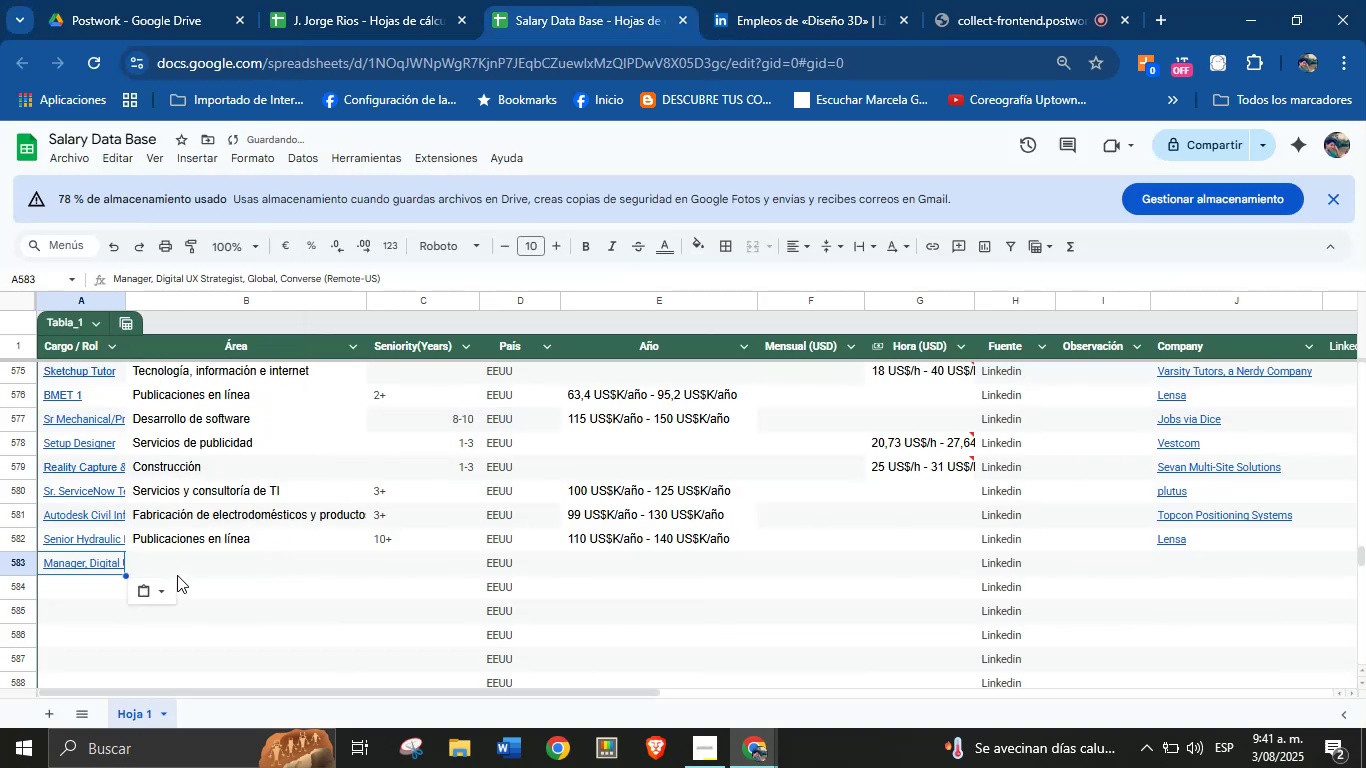 
left_click([196, 571])
 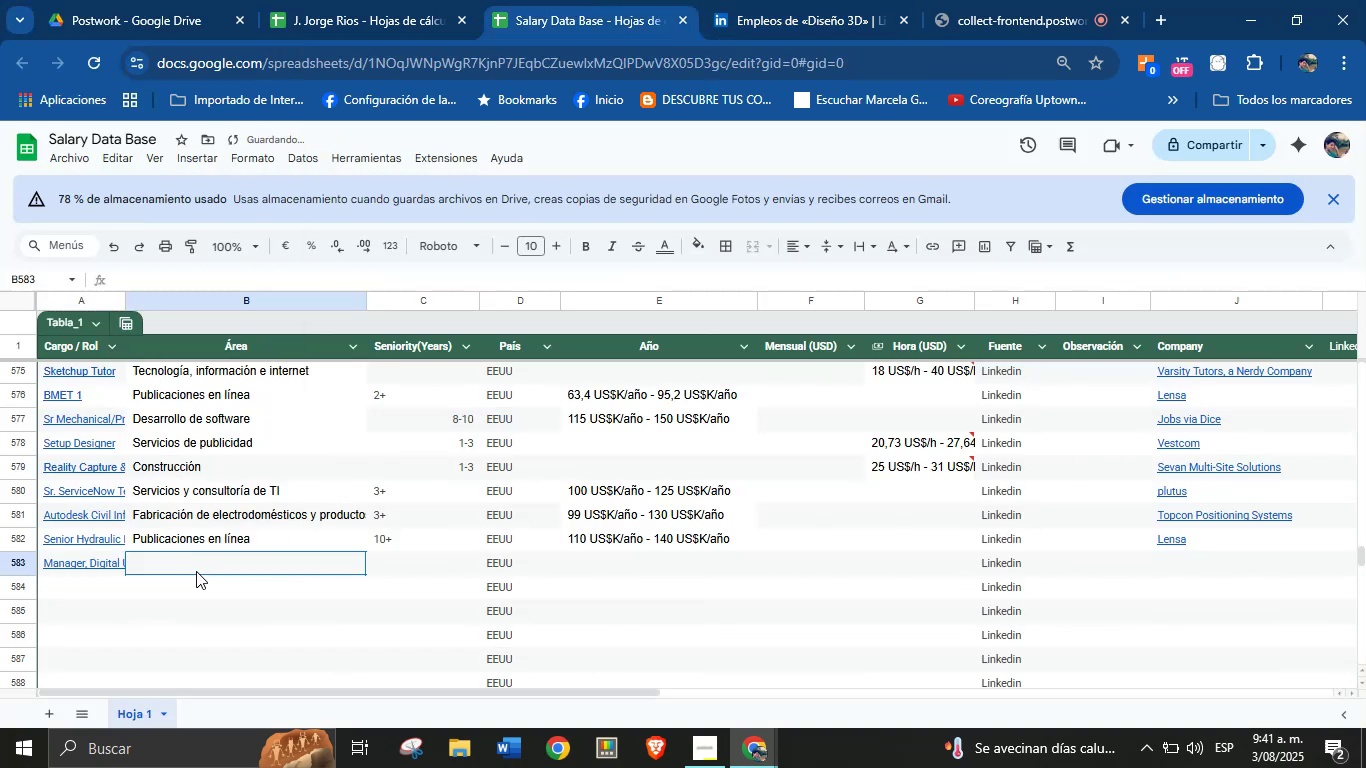 
key(Meta+MetaLeft)
 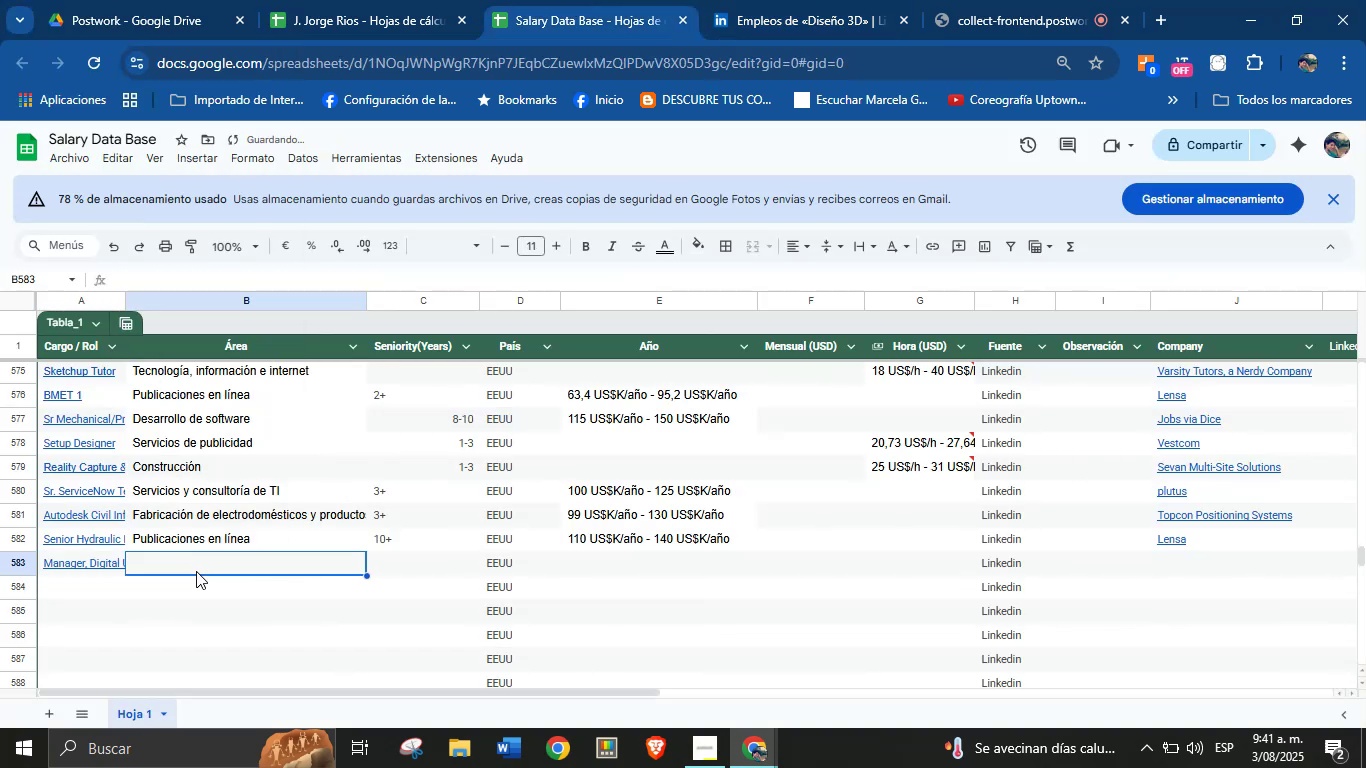 
key(Meta+MetaLeft)
 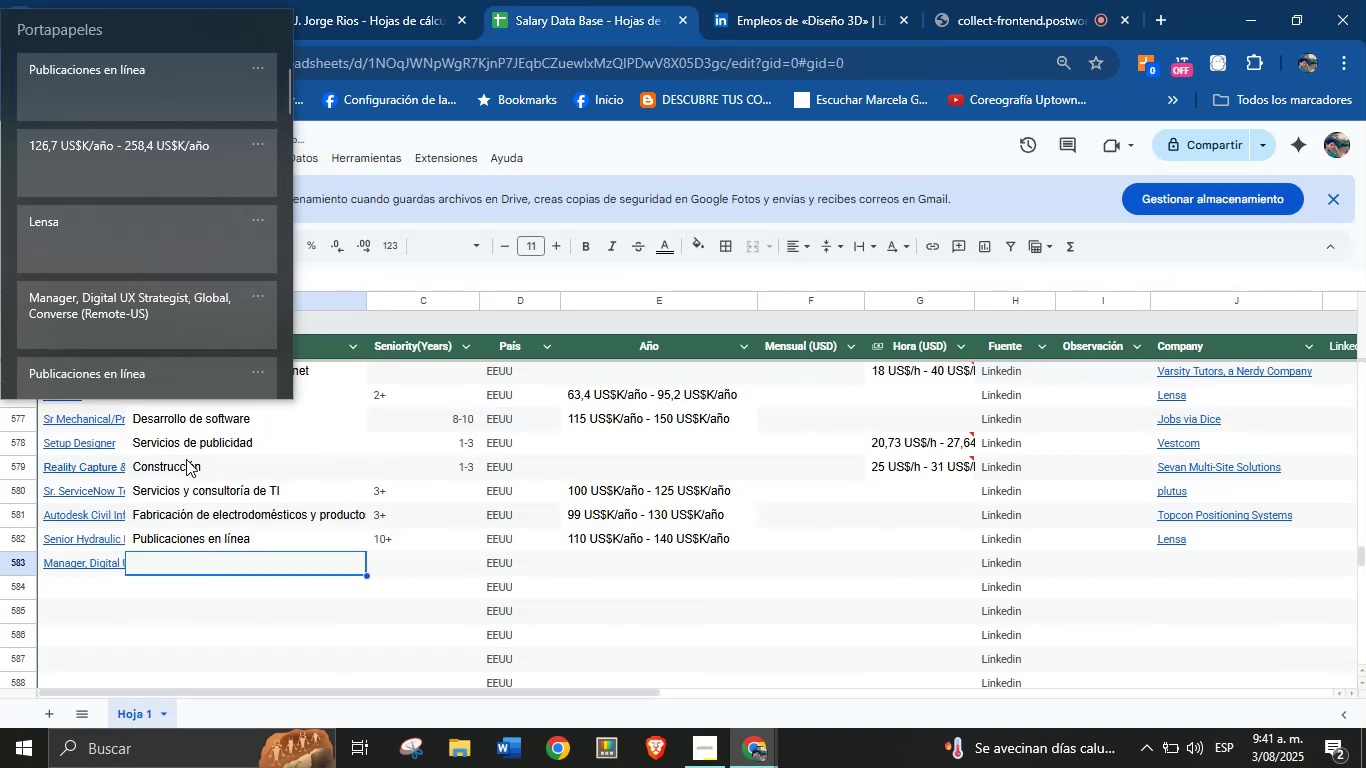 
key(Meta+V)
 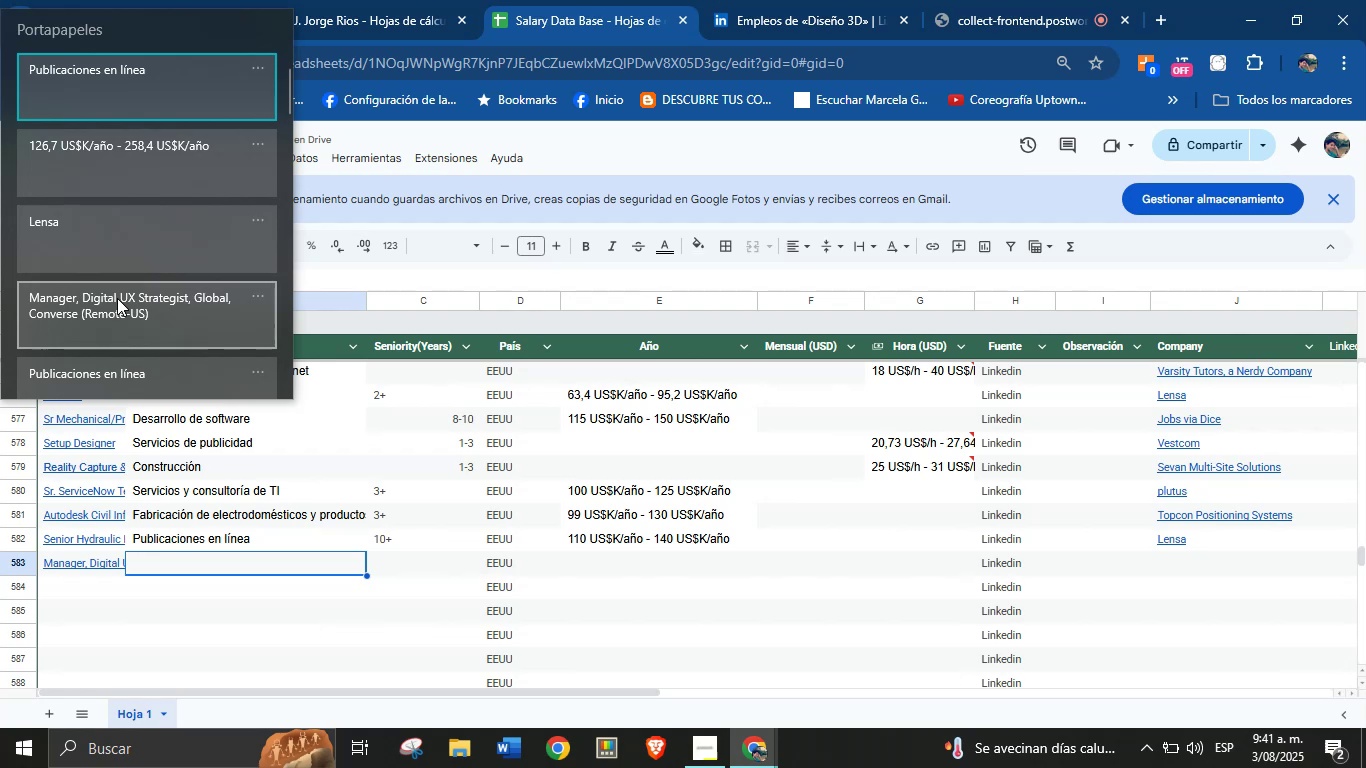 
left_click([139, 110])
 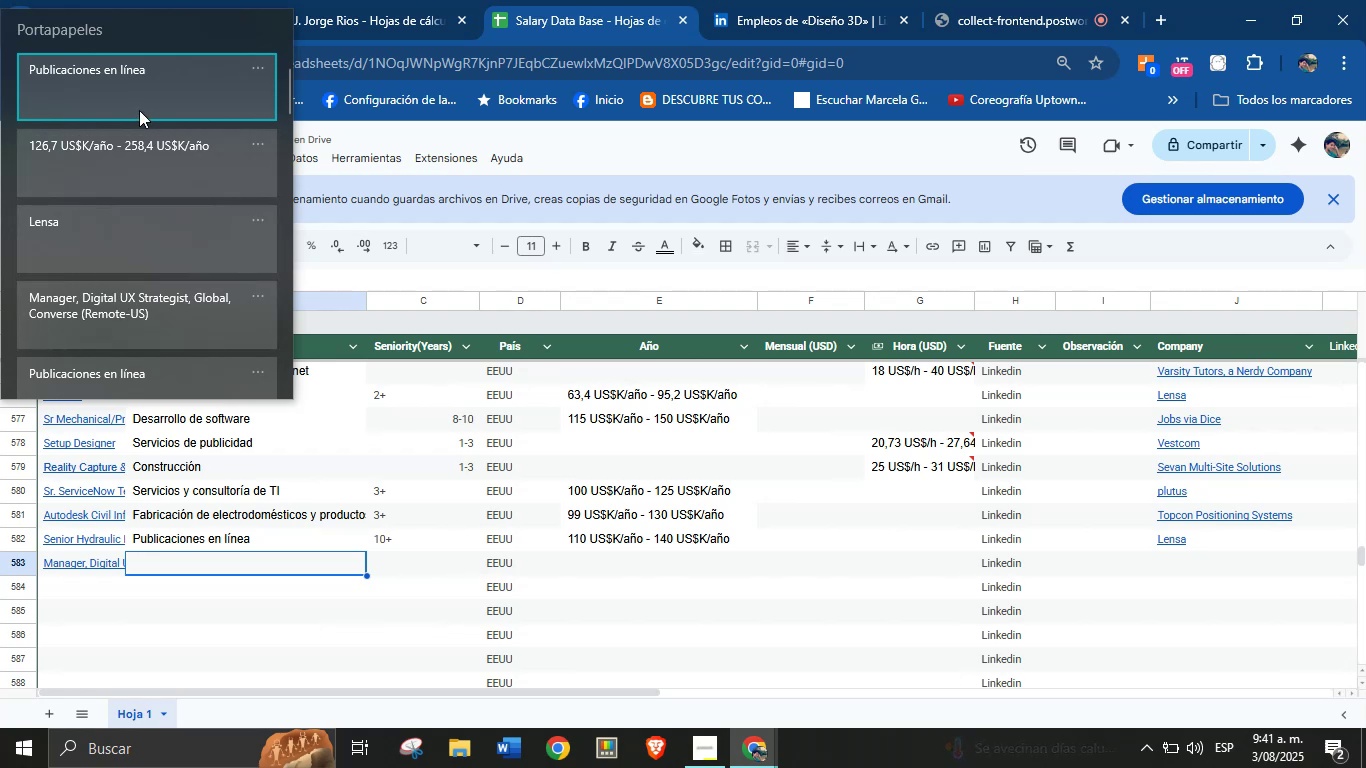 
key(Control+ControlLeft)
 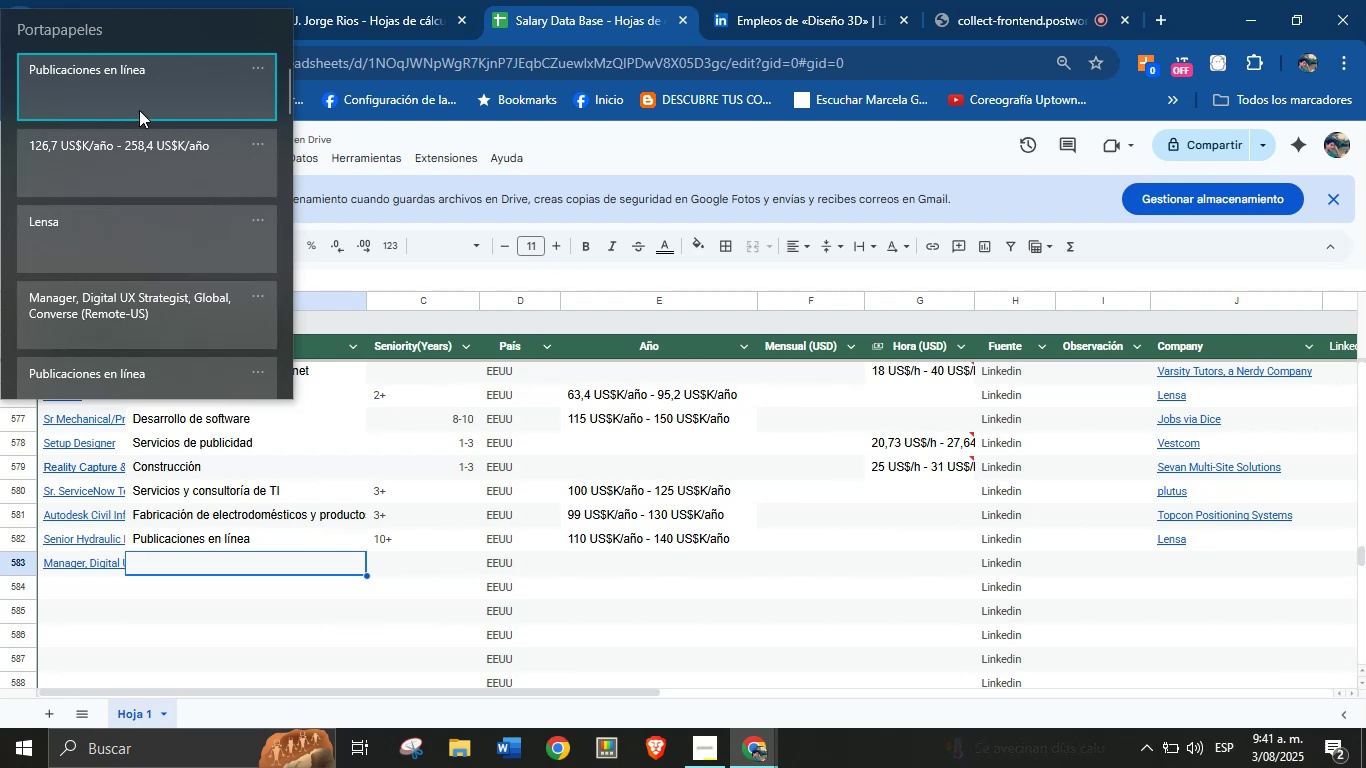 
key(Control+V)
 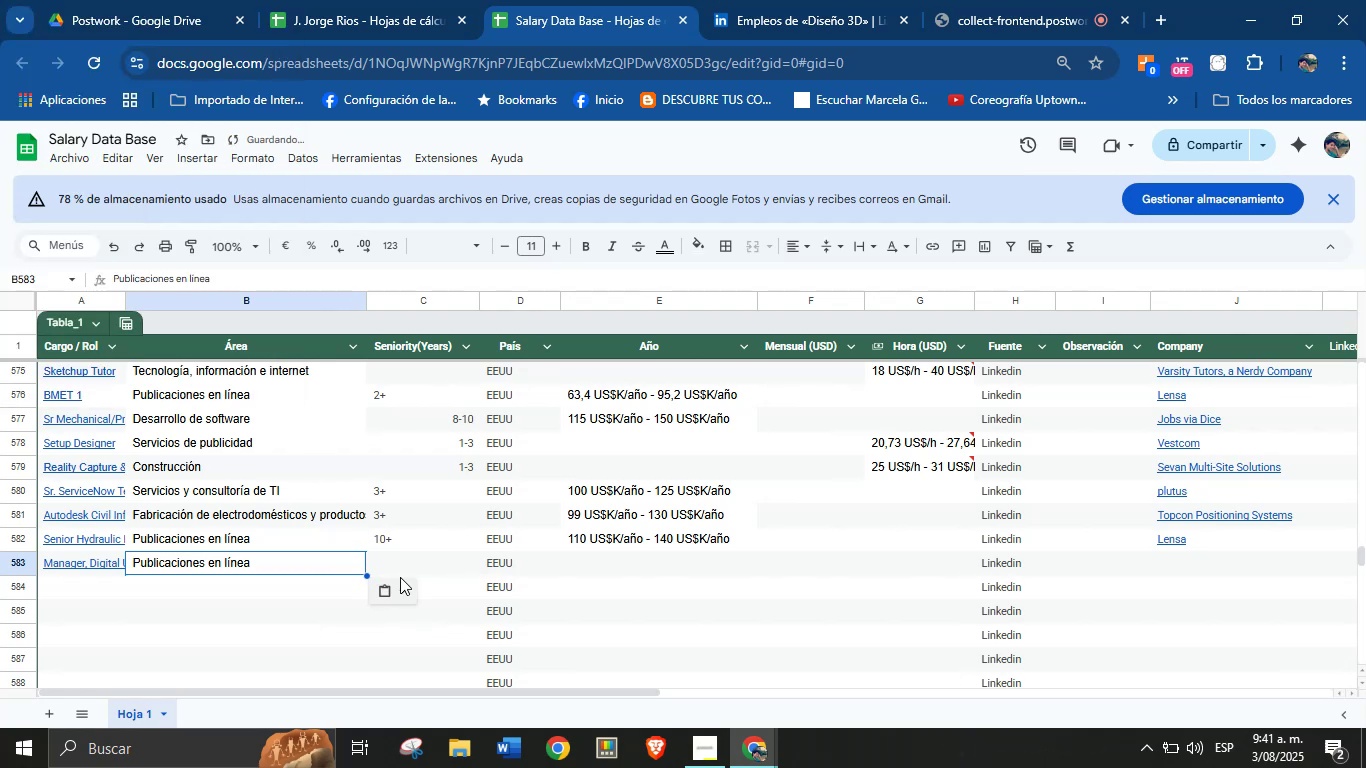 
left_click([413, 562])
 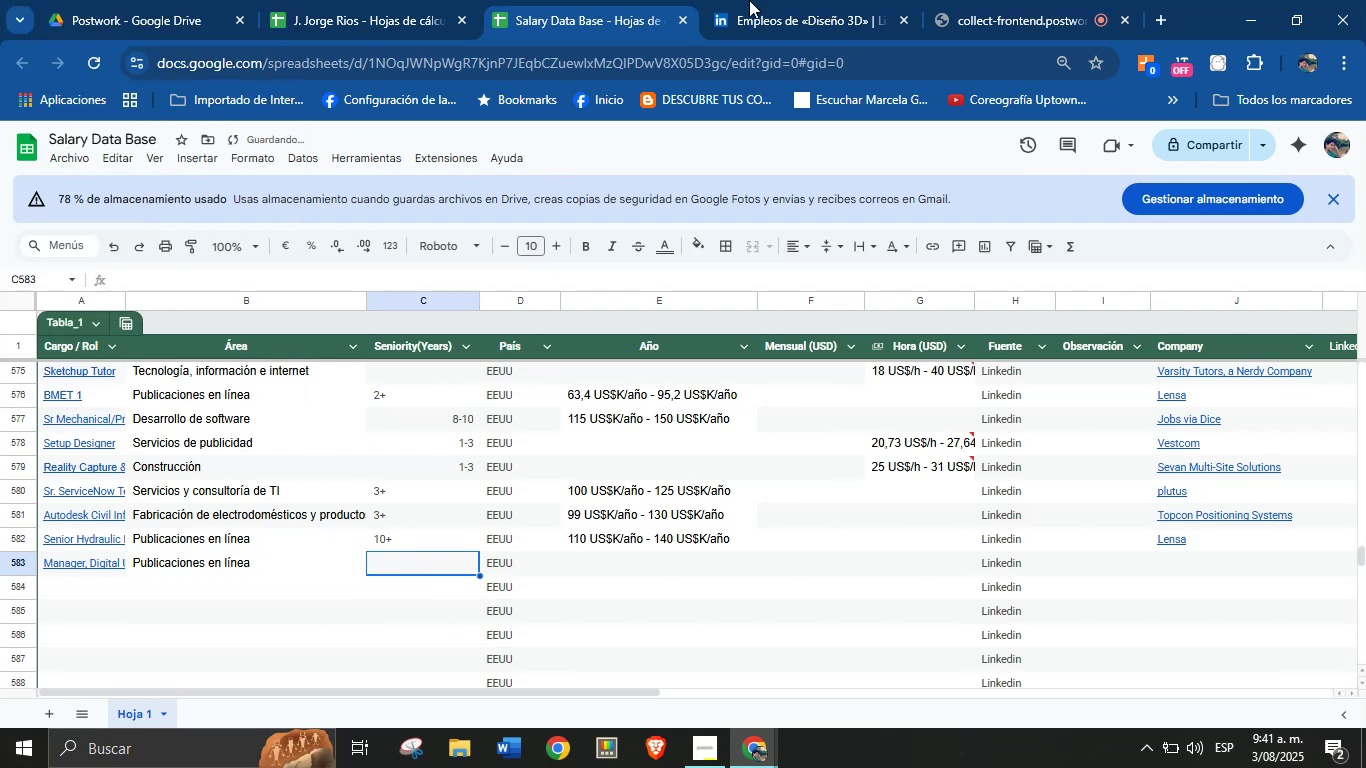 
left_click([816, 0])
 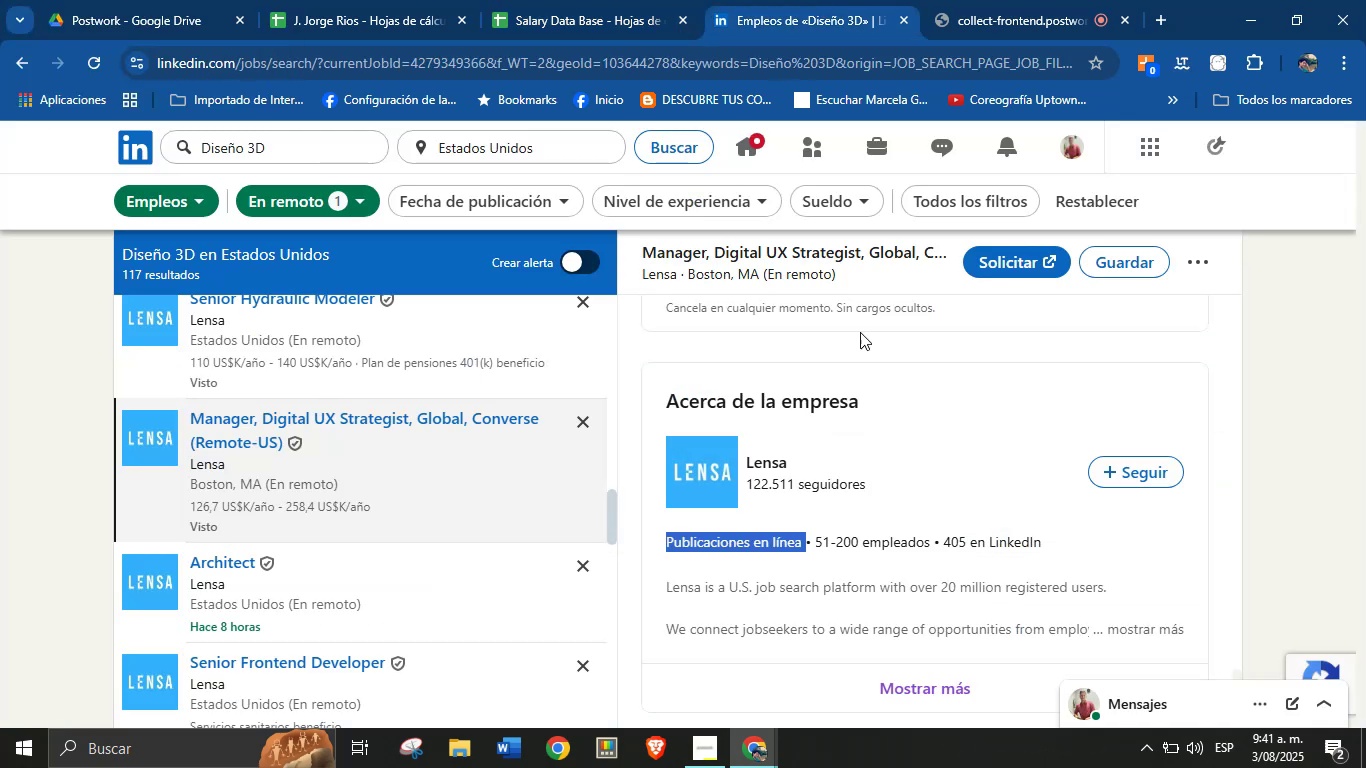 
scroll: coordinate [811, 486], scroll_direction: up, amount: 13.0
 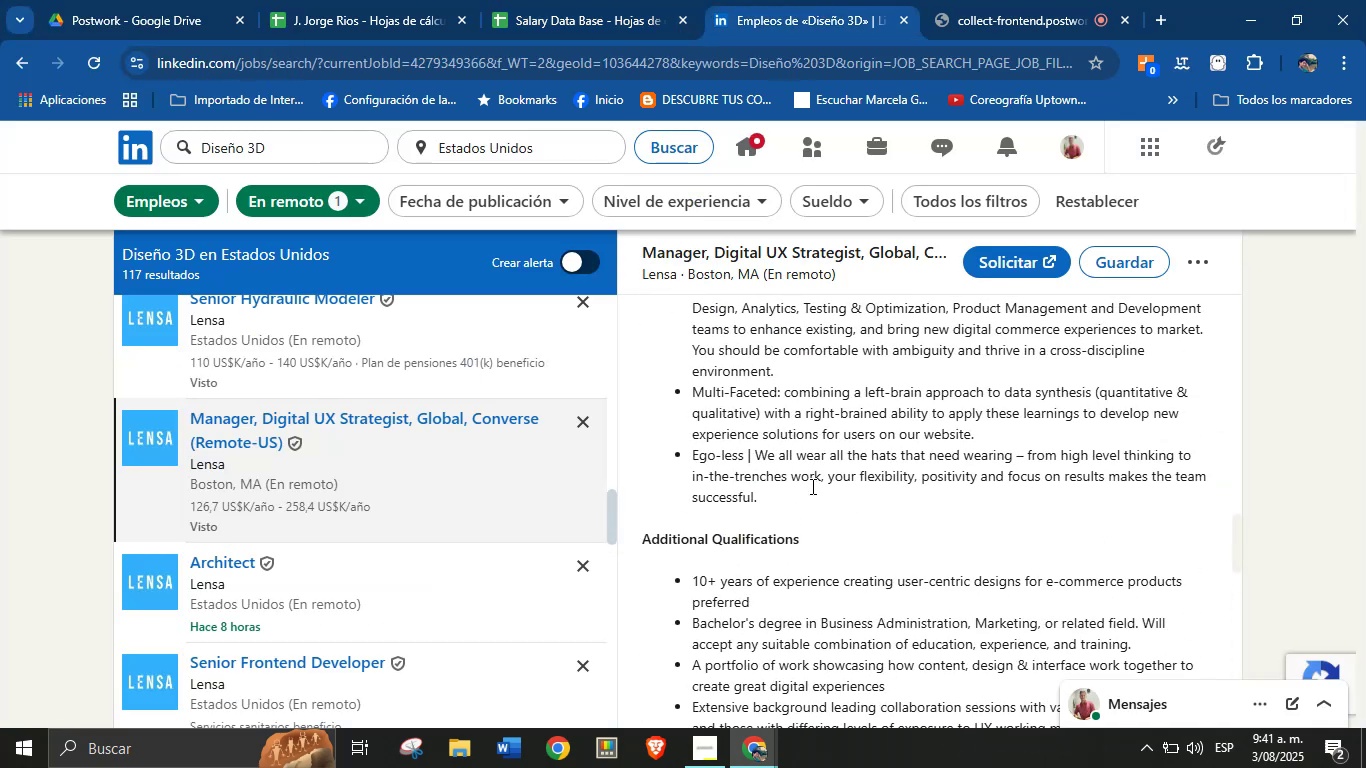 
left_click([811, 486])
 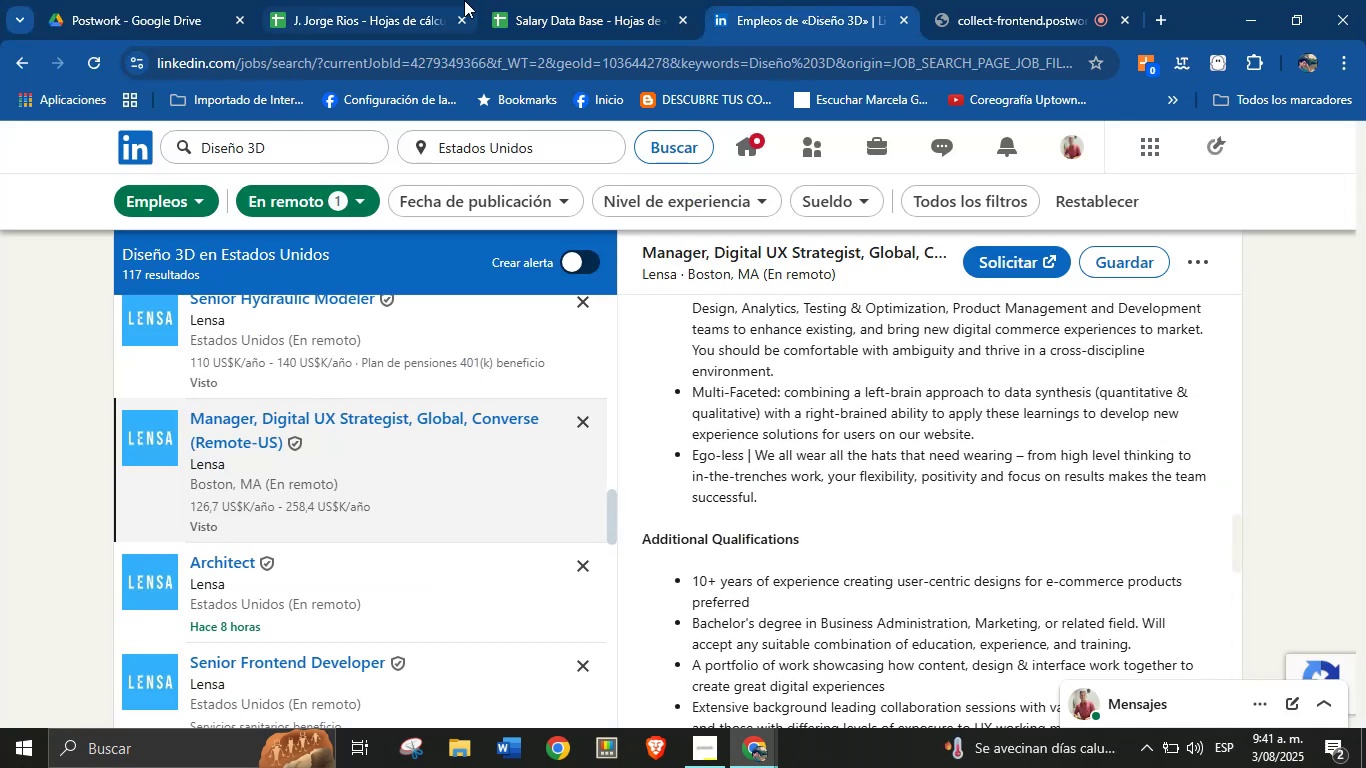 
left_click([557, 0])
 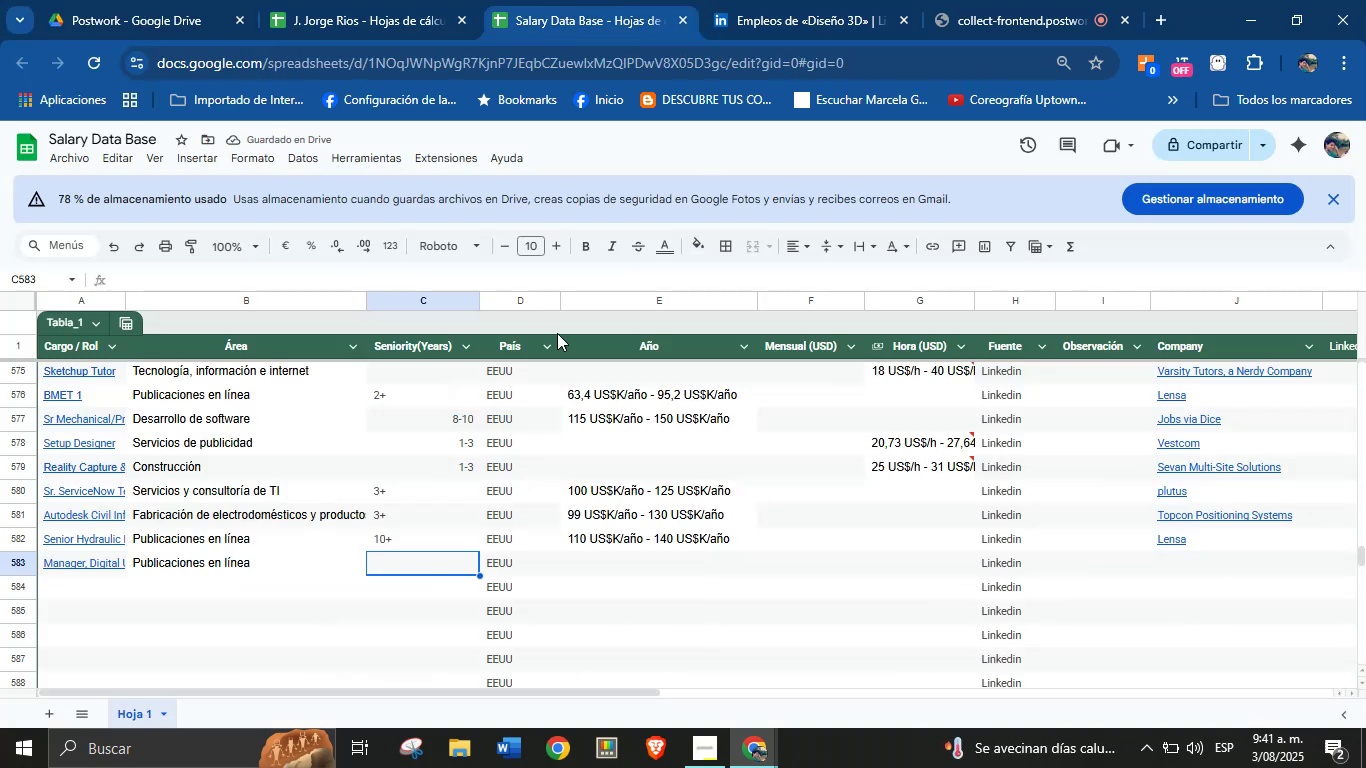 
type(10=)
 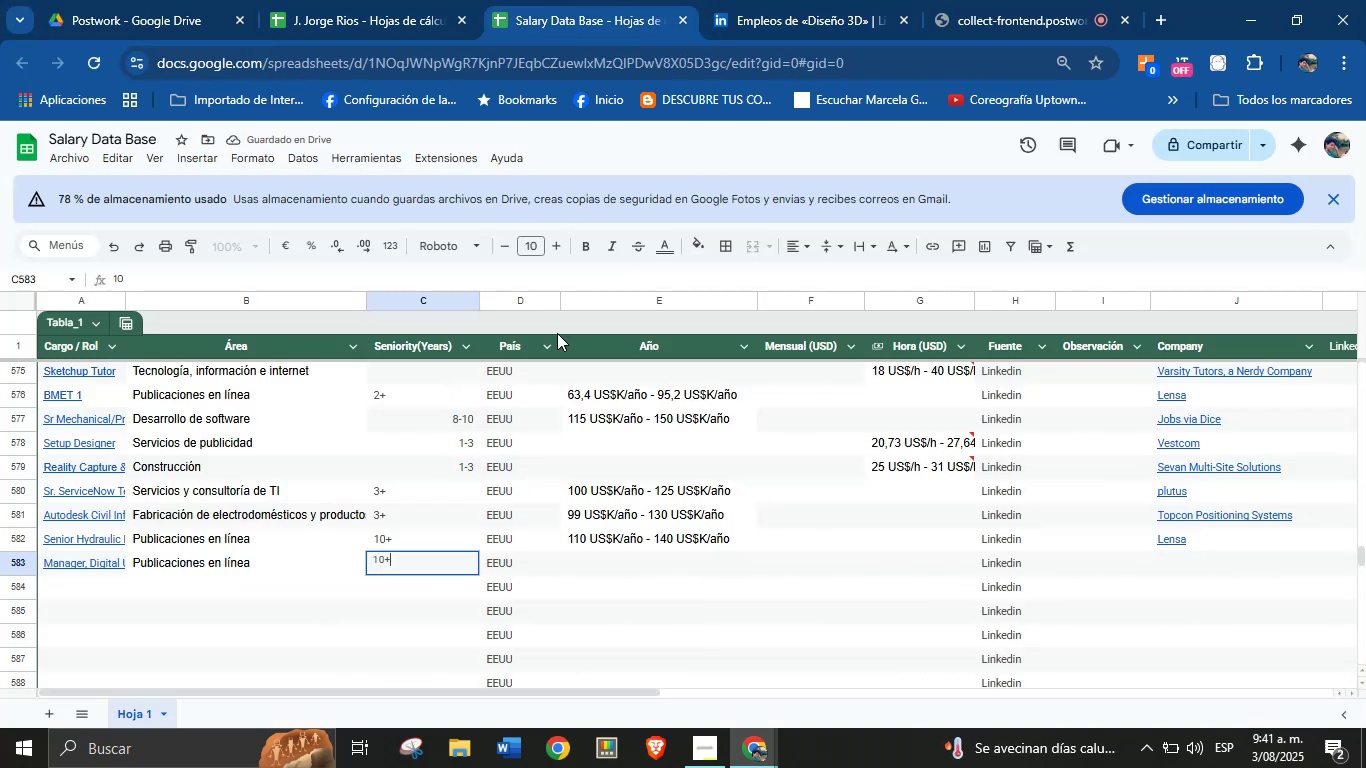 
key(Enter)
 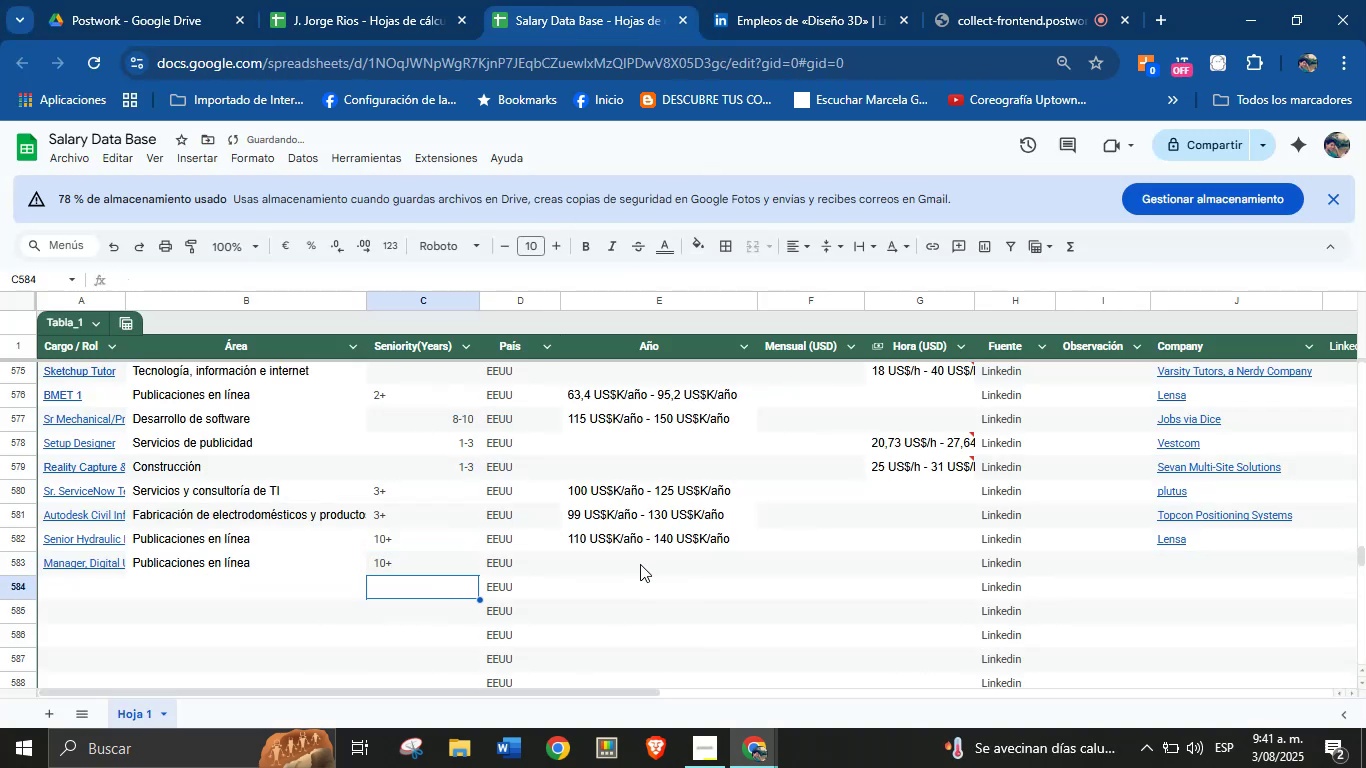 
left_click([635, 568])
 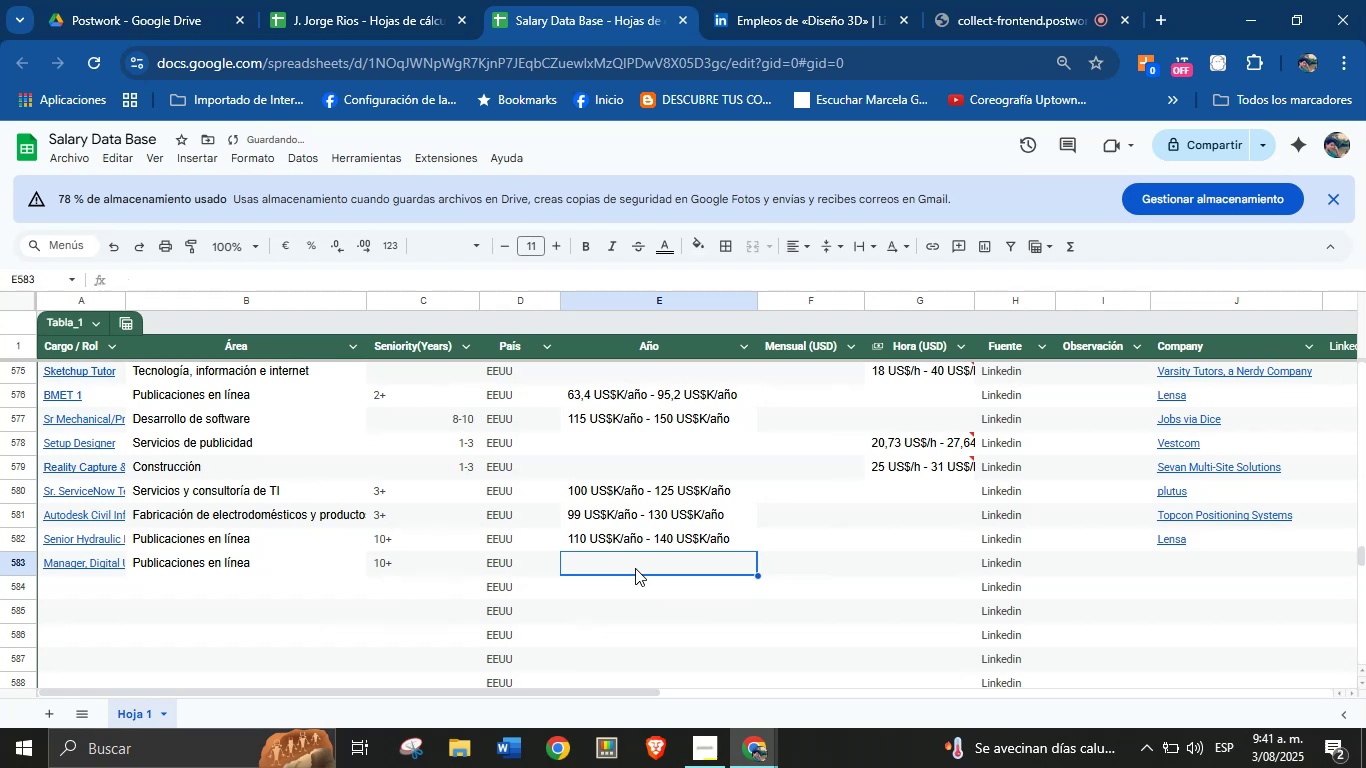 
key(Meta+MetaLeft)
 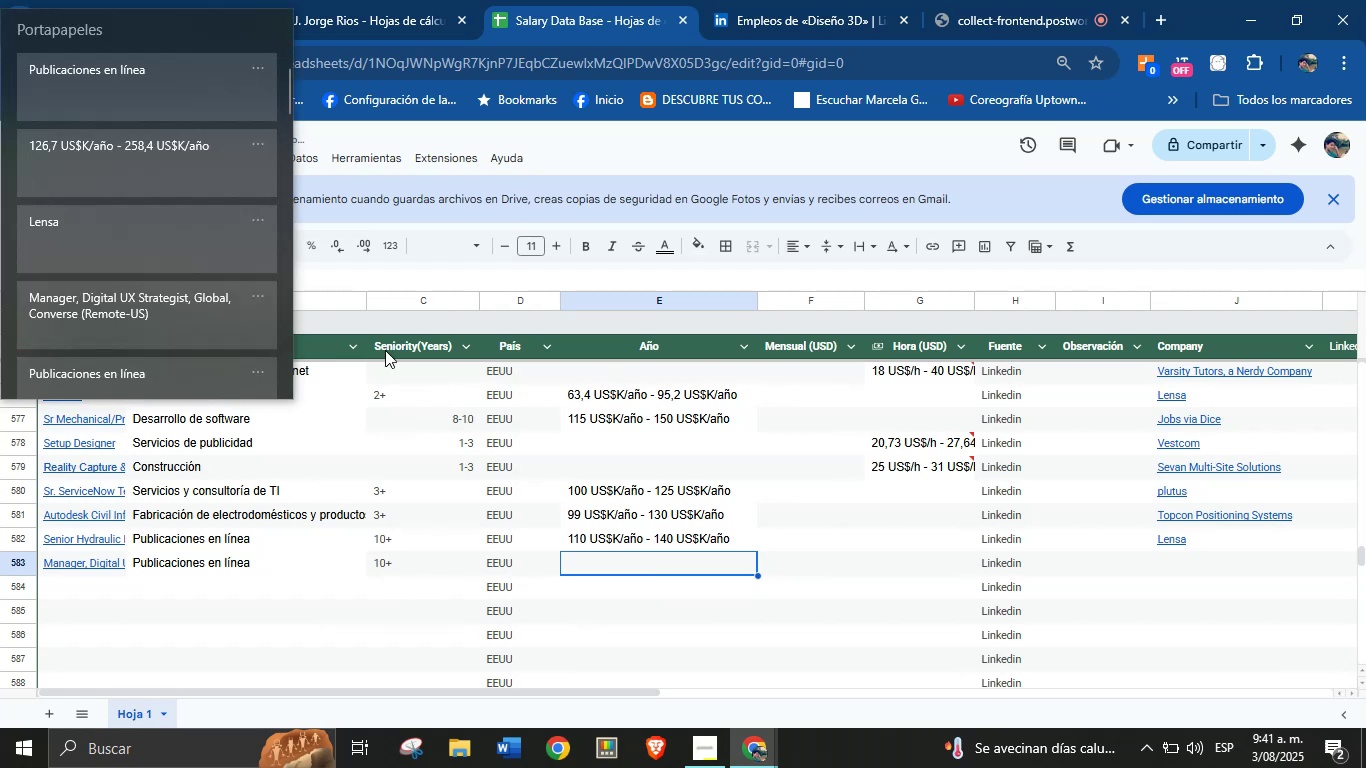 
key(Meta+MetaLeft)
 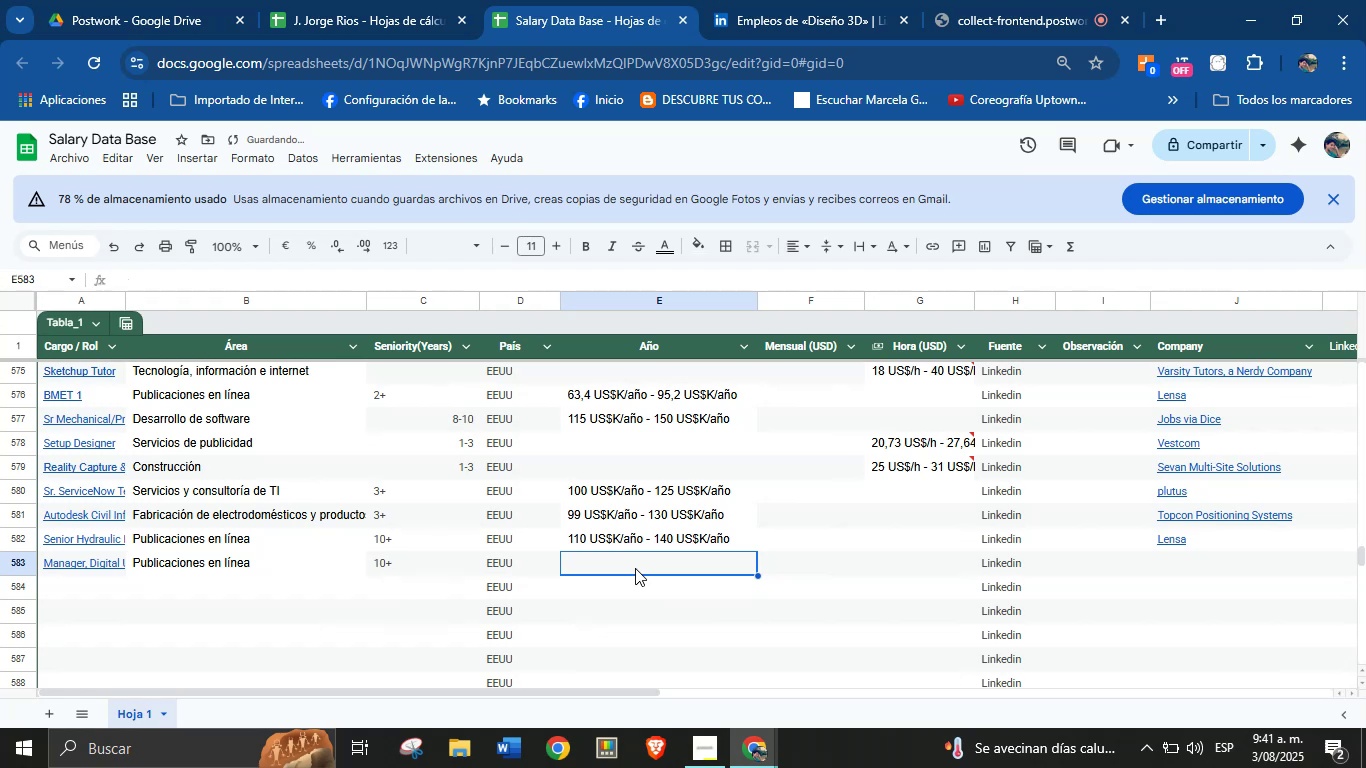 
key(Meta+V)
 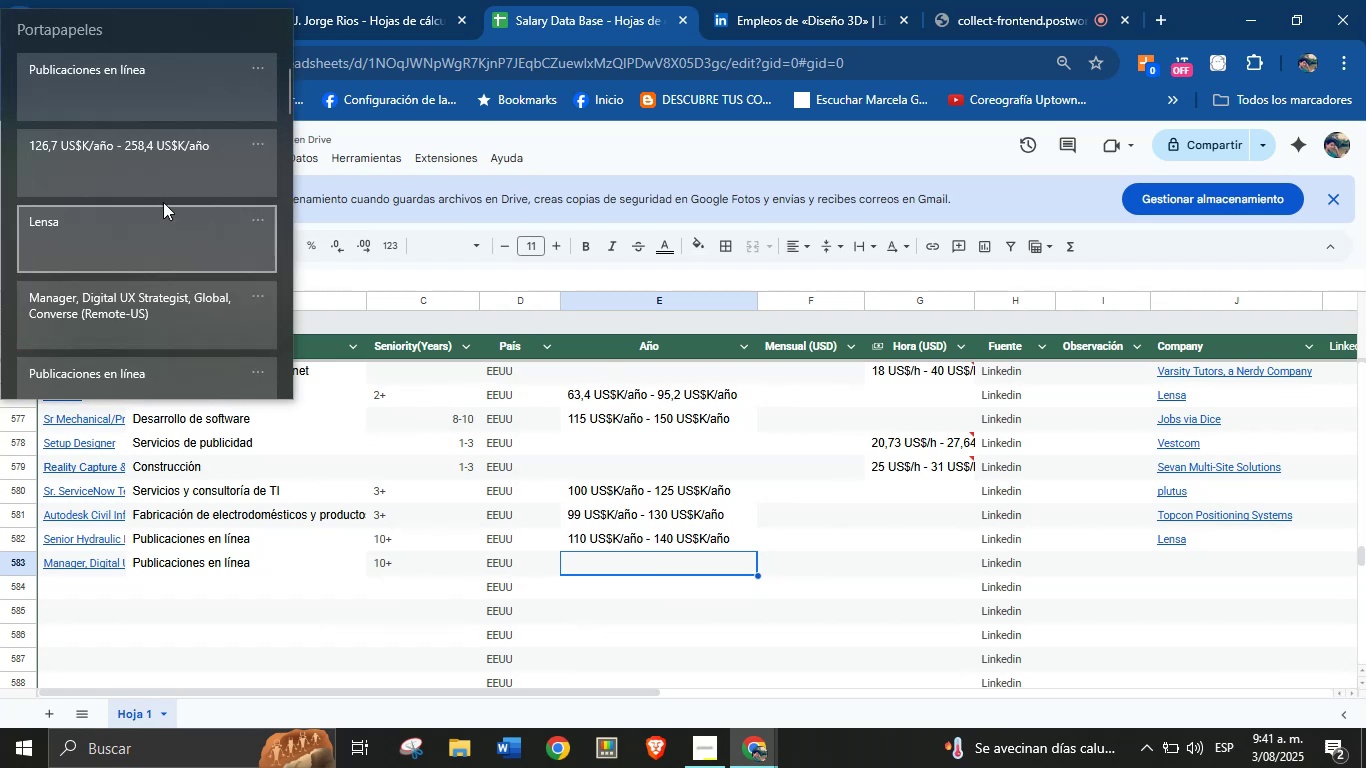 
left_click([146, 186])
 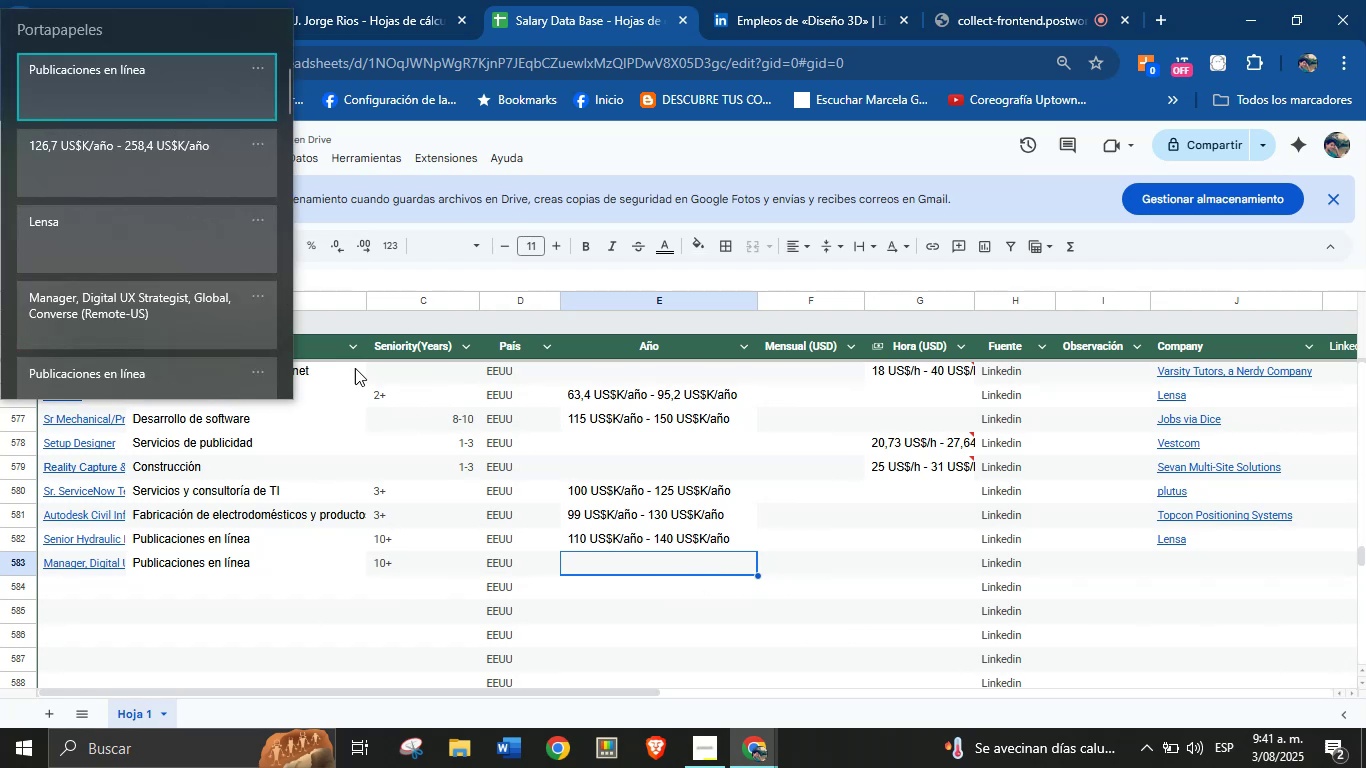 
left_click([154, 154])
 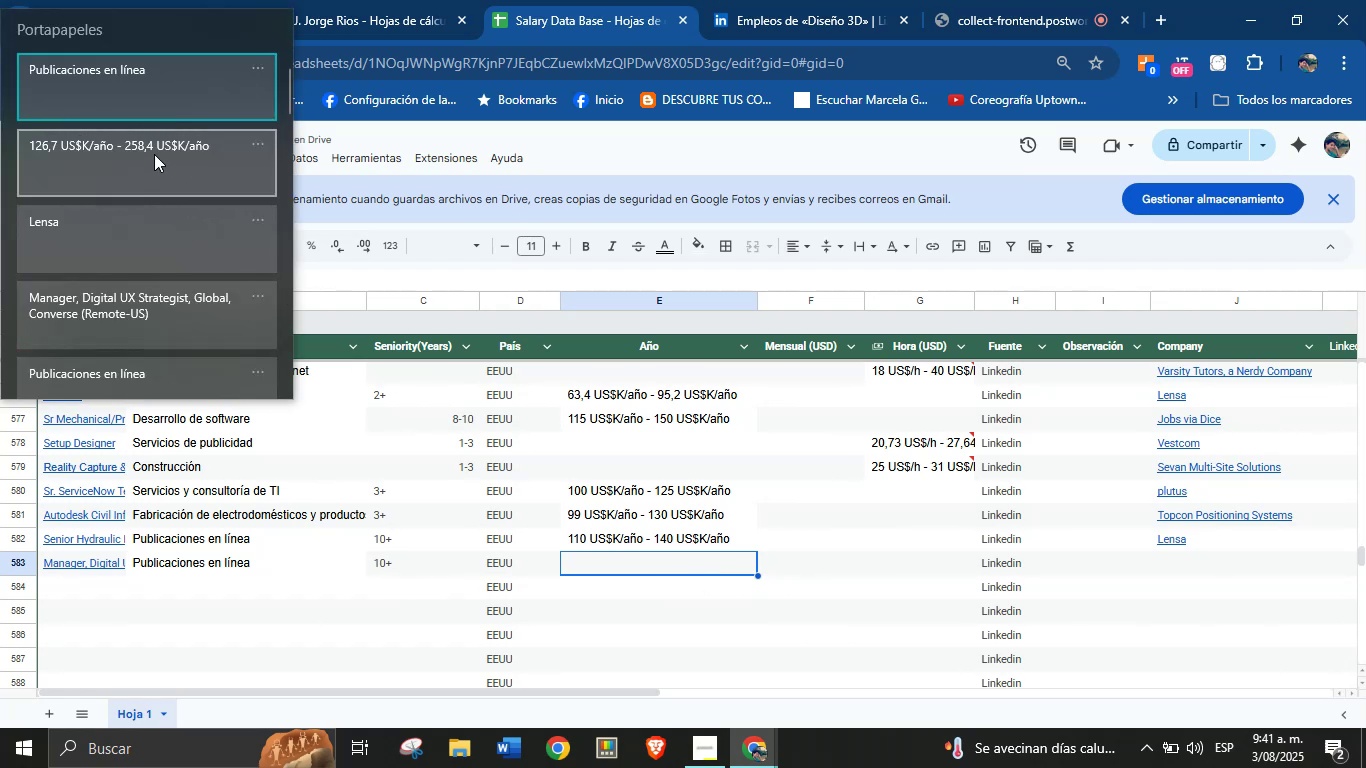 
key(Control+ControlLeft)
 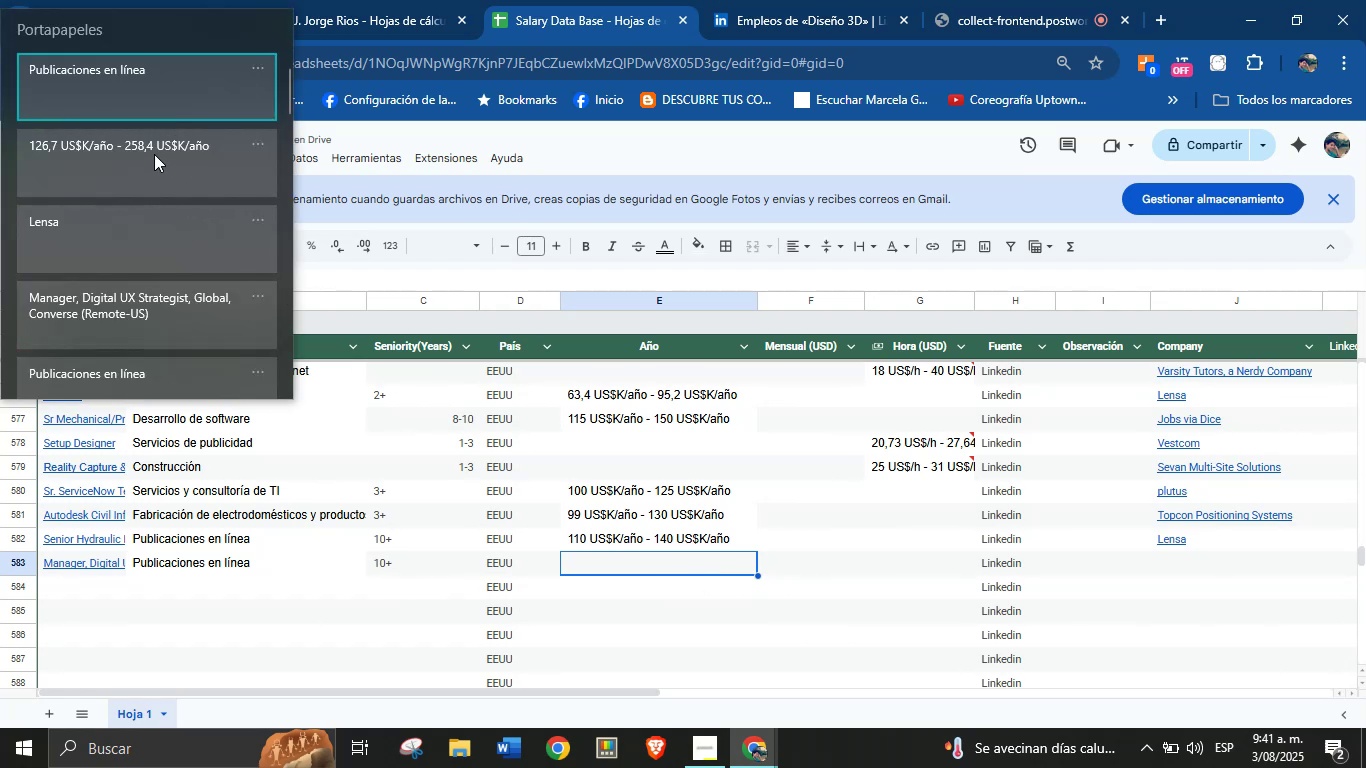 
key(Control+V)
 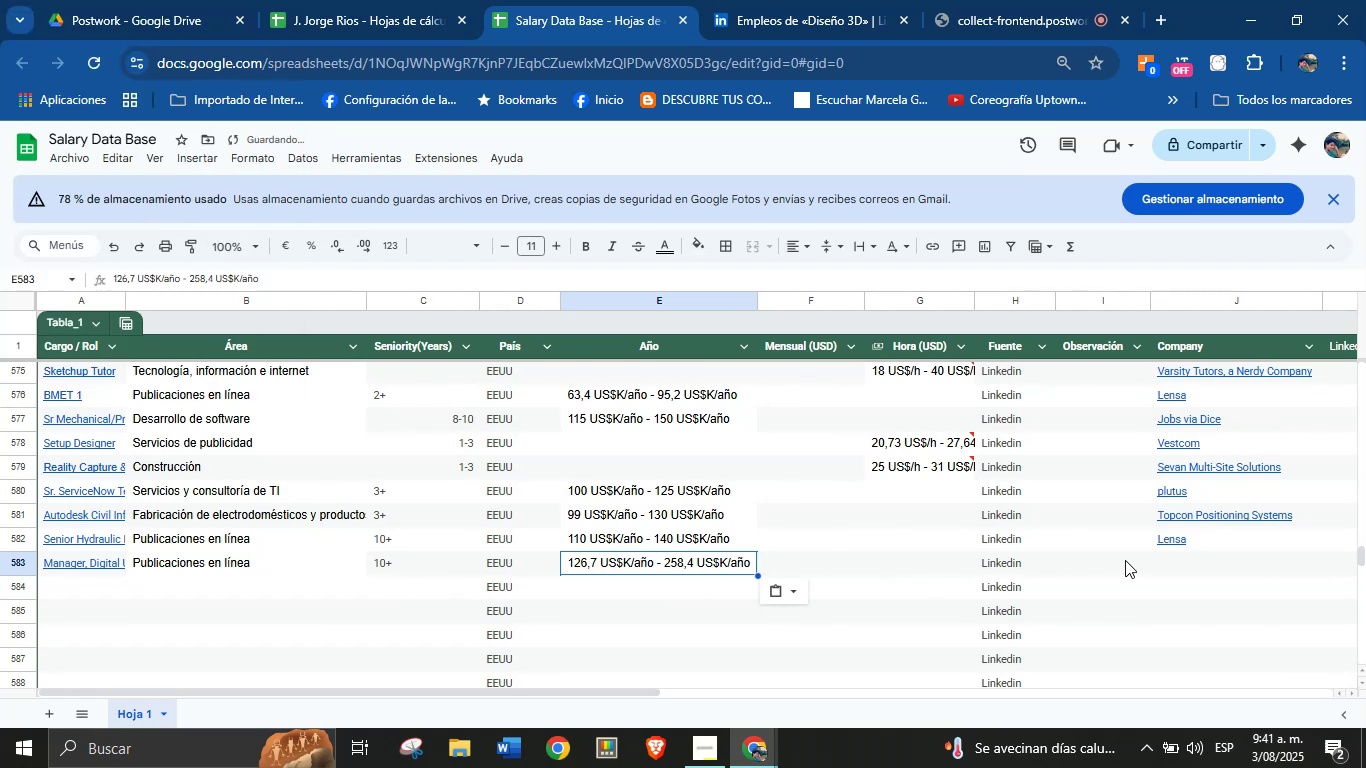 
key(Meta+MetaLeft)
 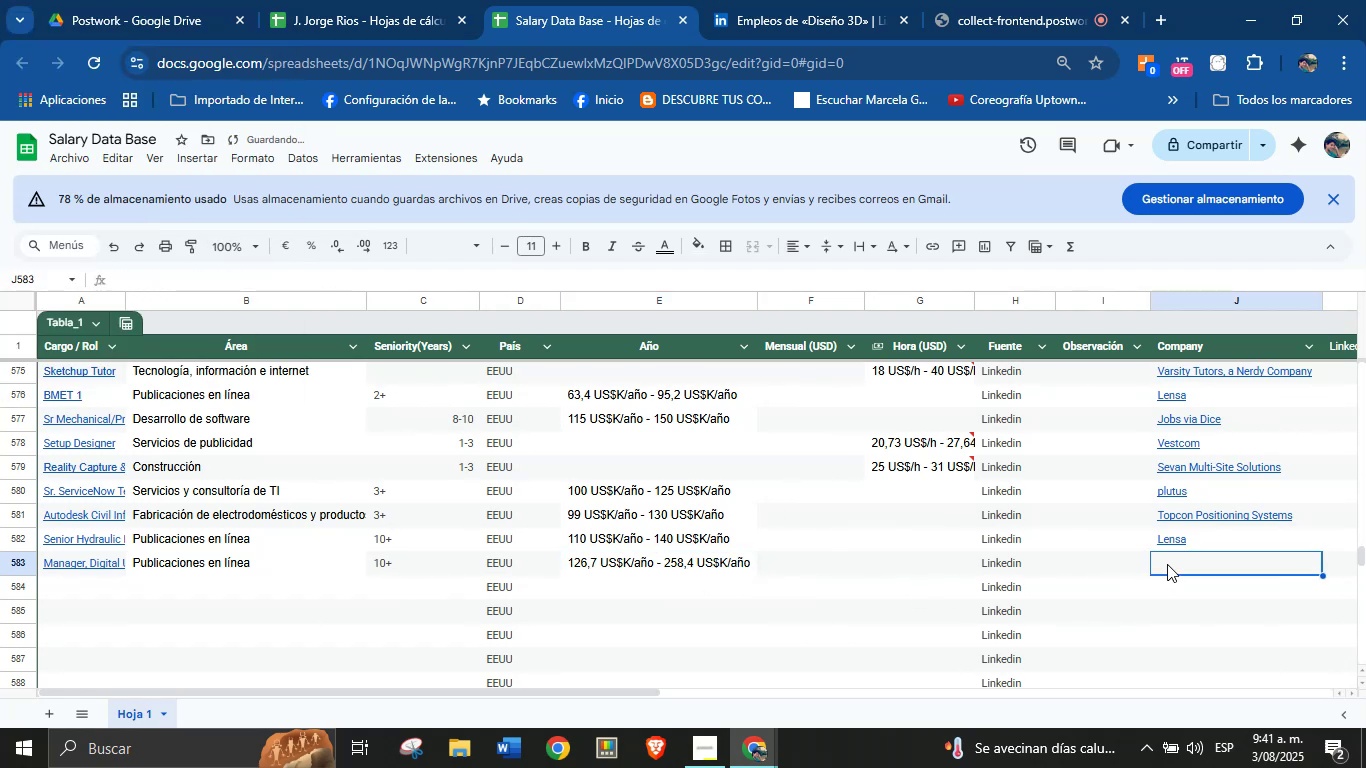 
key(Meta+MetaLeft)
 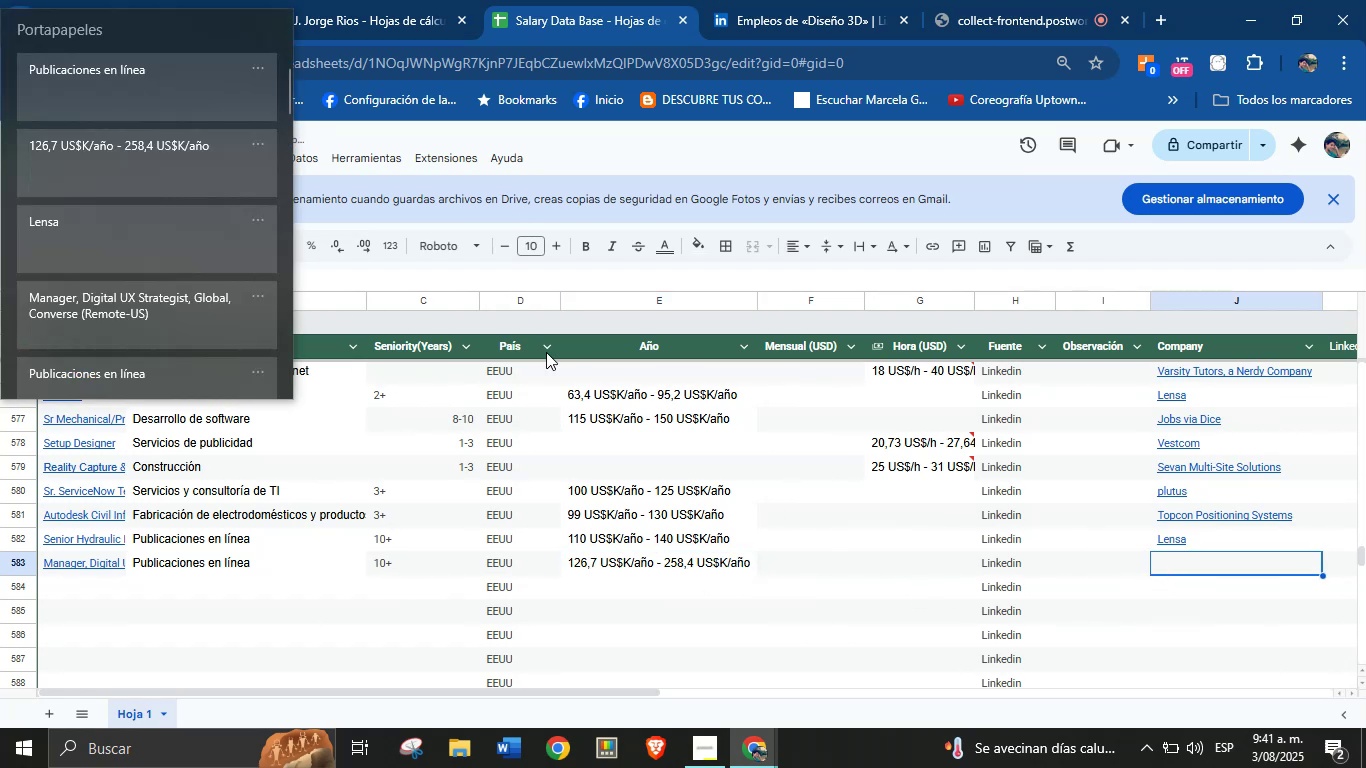 
key(Meta+V)
 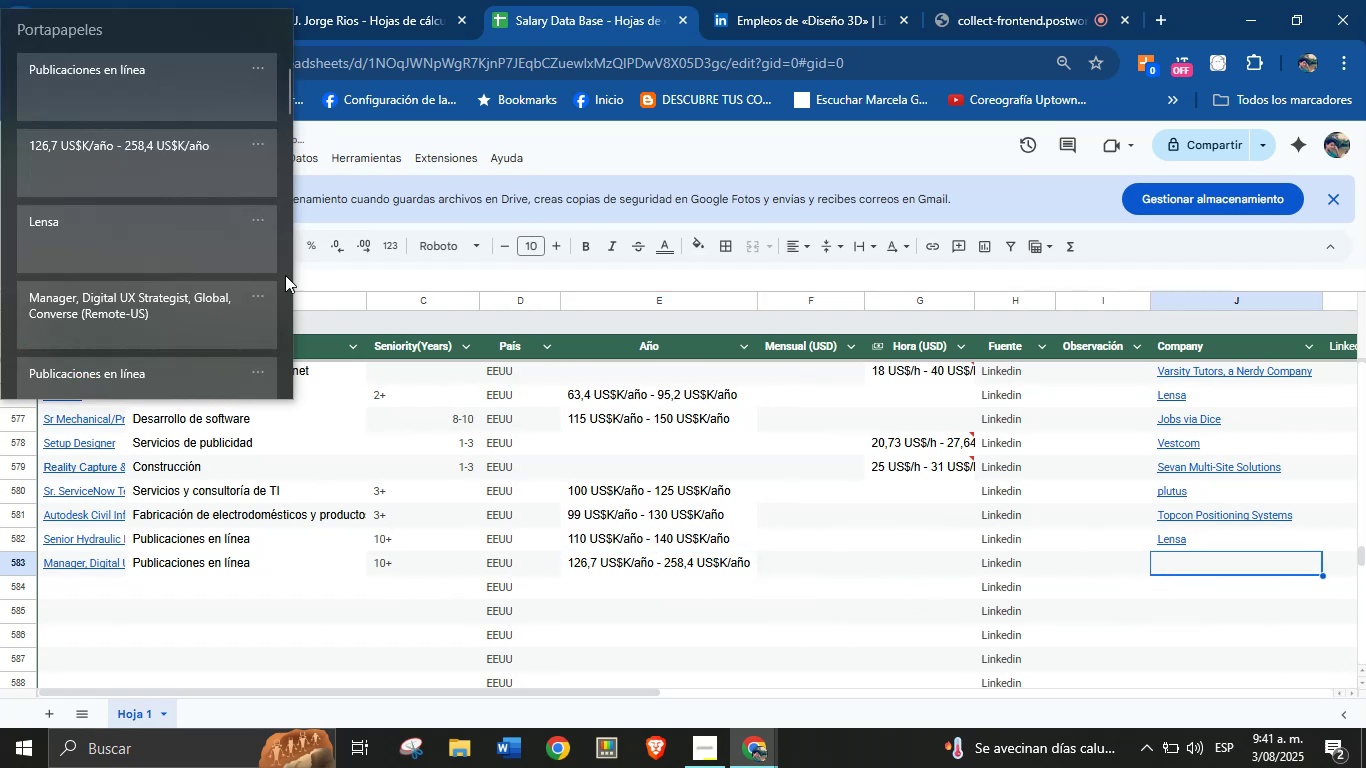 
left_click_drag(start_coordinate=[152, 239], to_coordinate=[145, 239])
 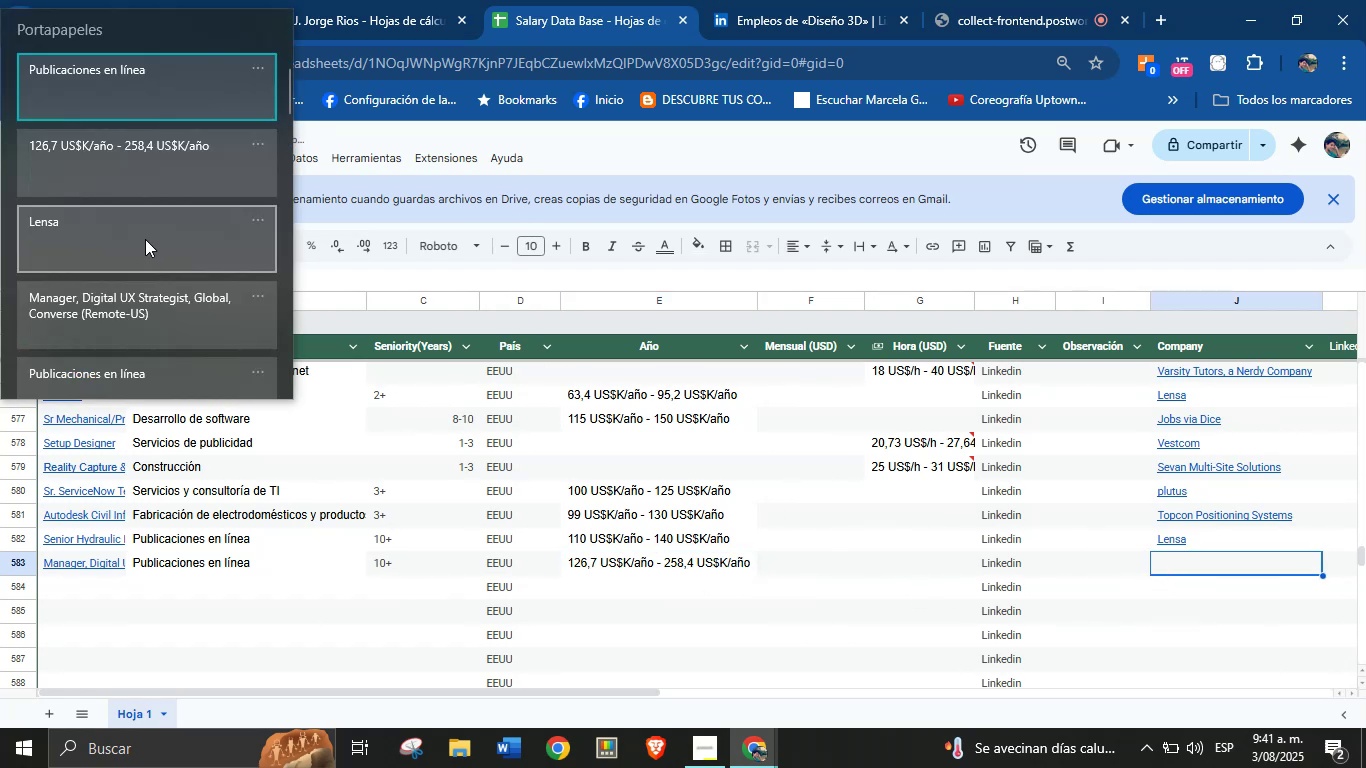 
key(Control+ControlLeft)
 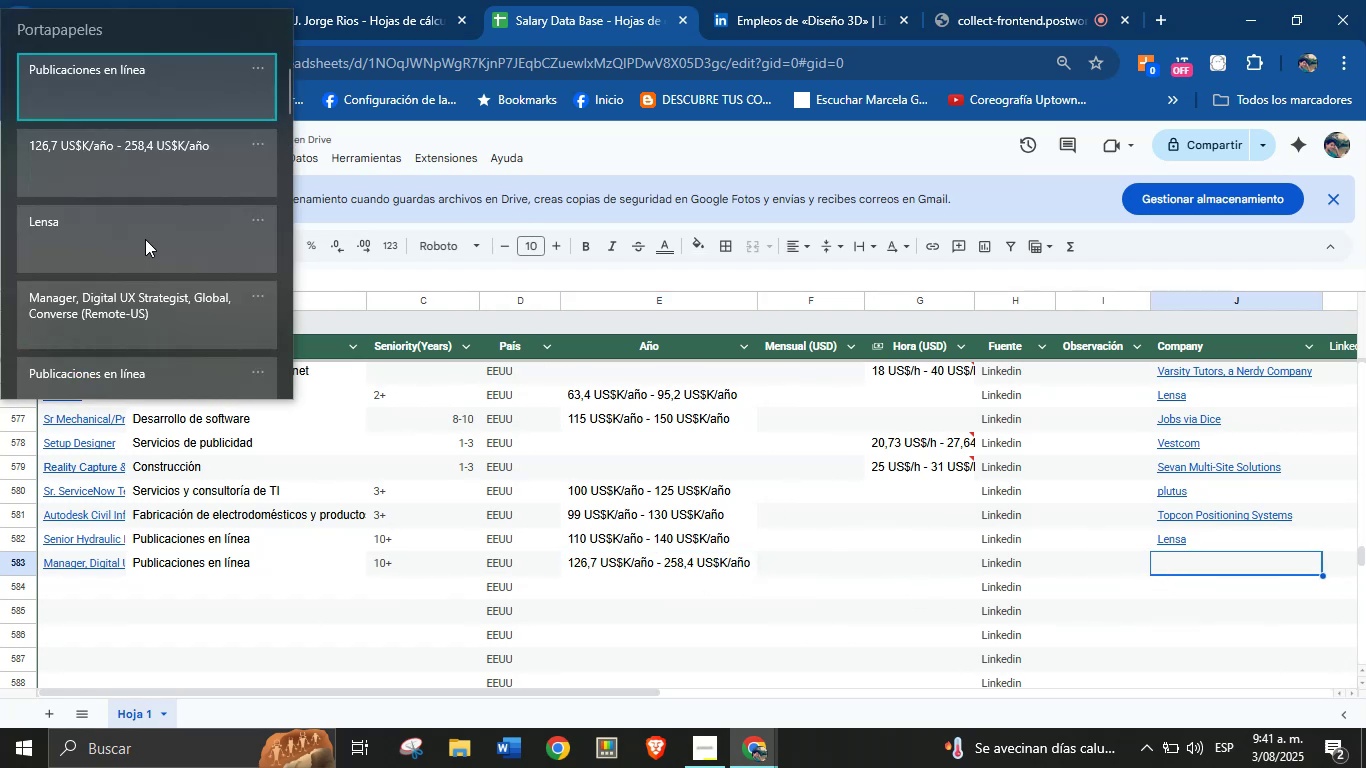 
key(Control+V)
 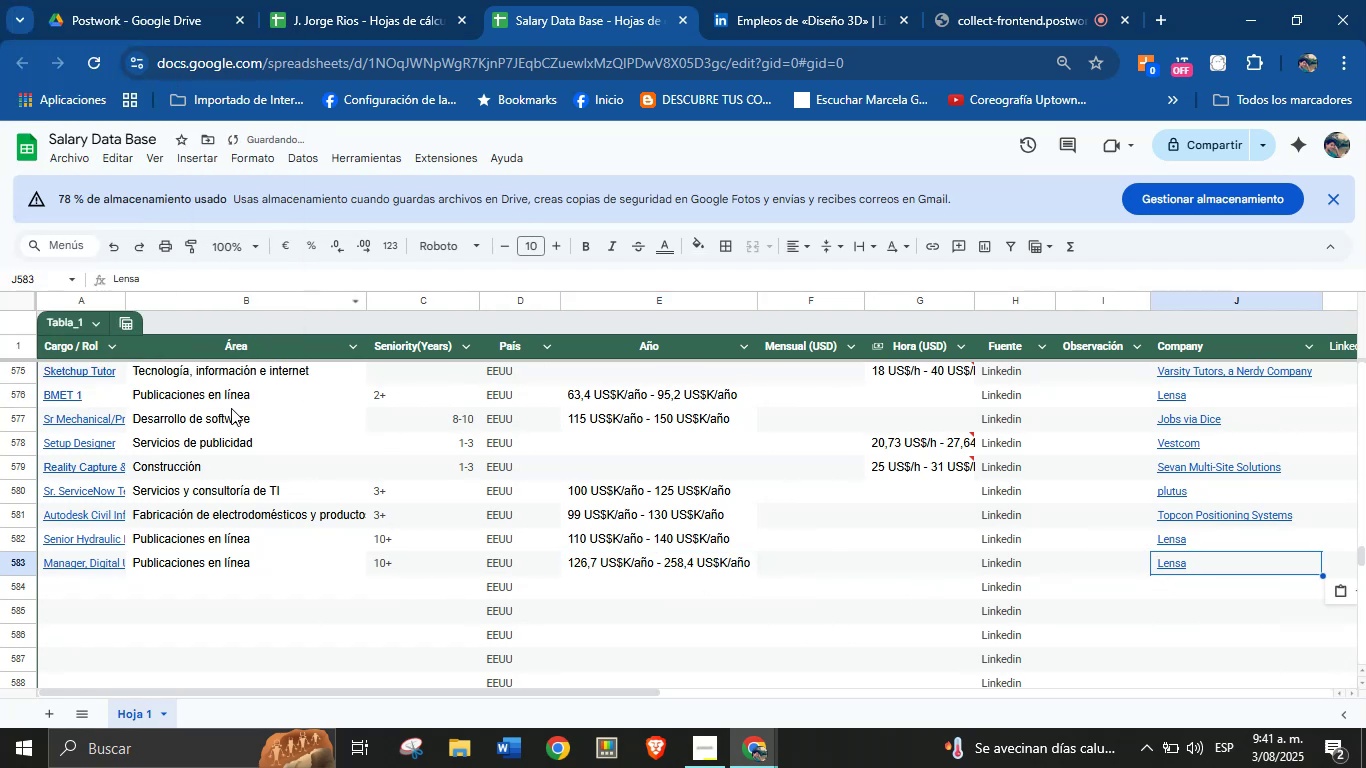 
scroll: coordinate [258, 482], scroll_direction: down, amount: 2.0
 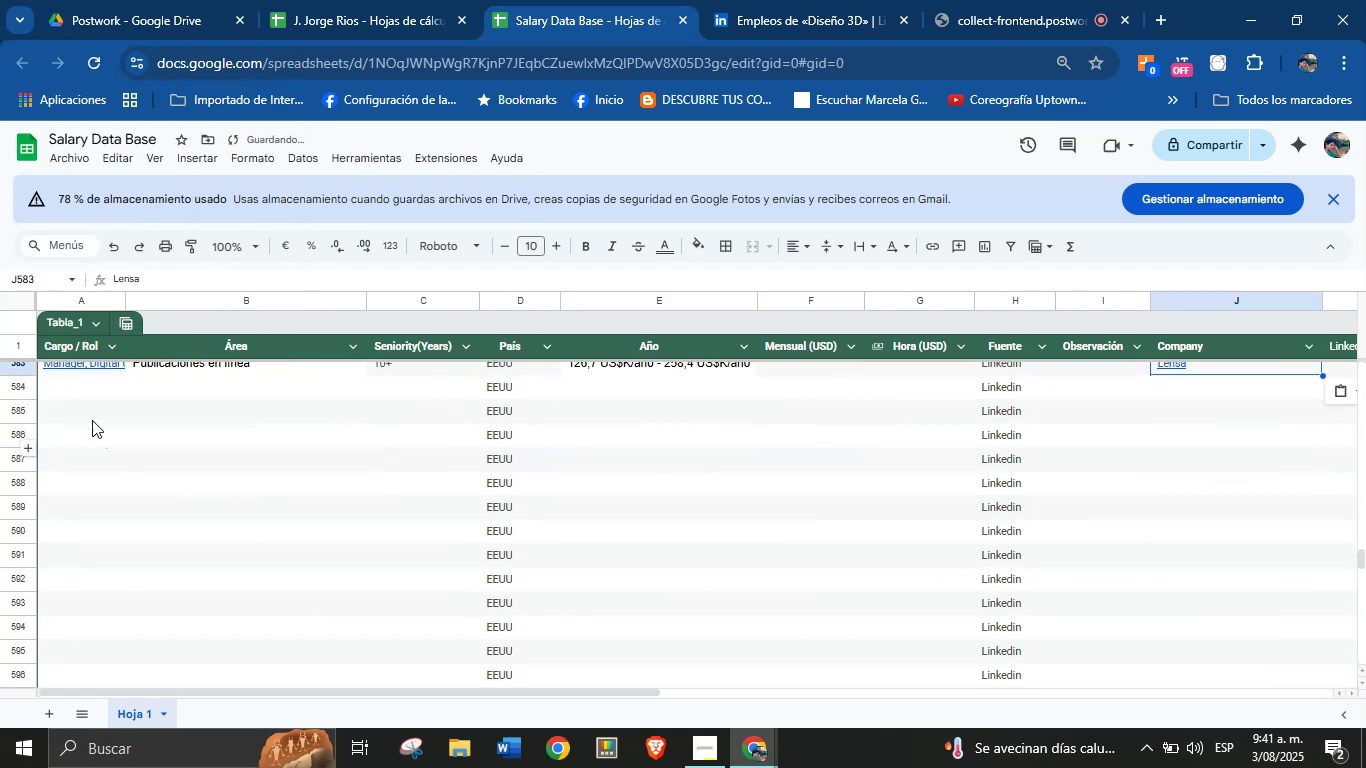 
left_click([87, 391])
 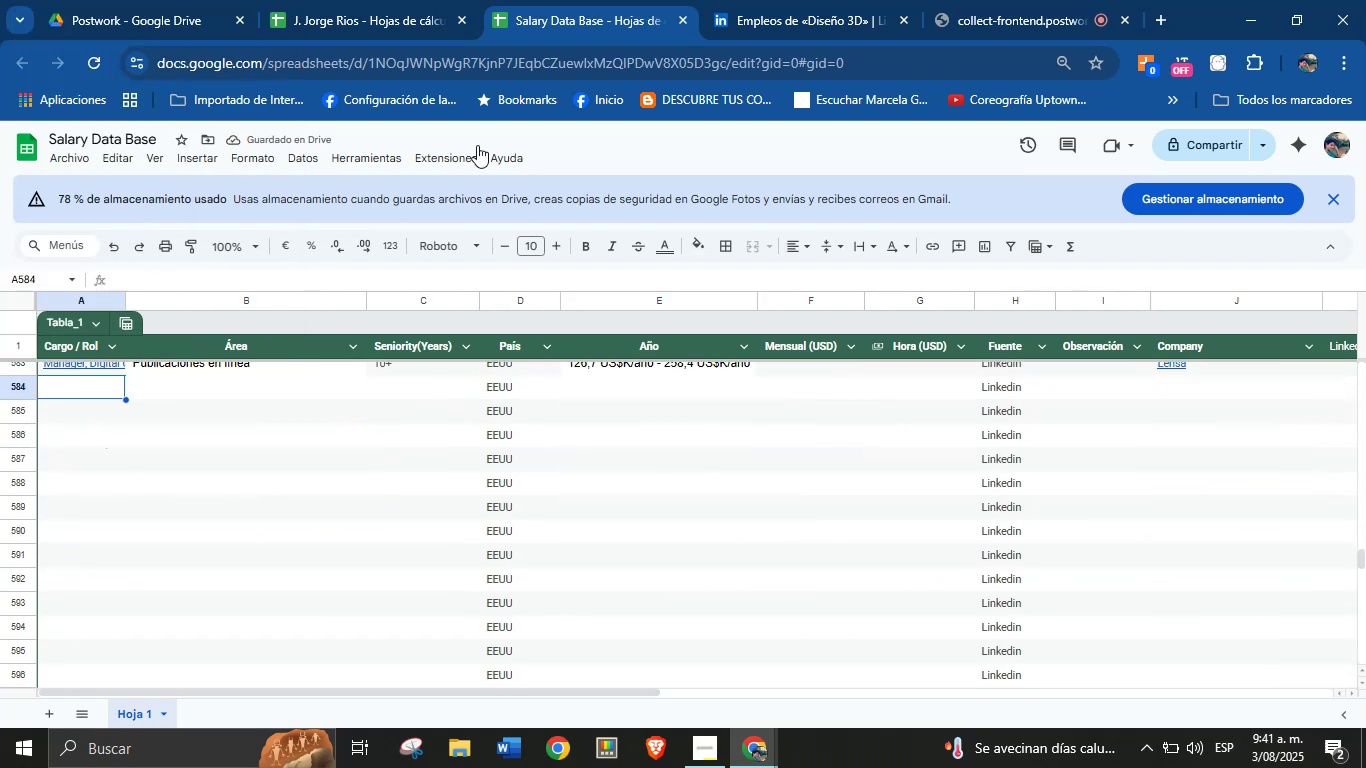 
left_click([750, 0])
 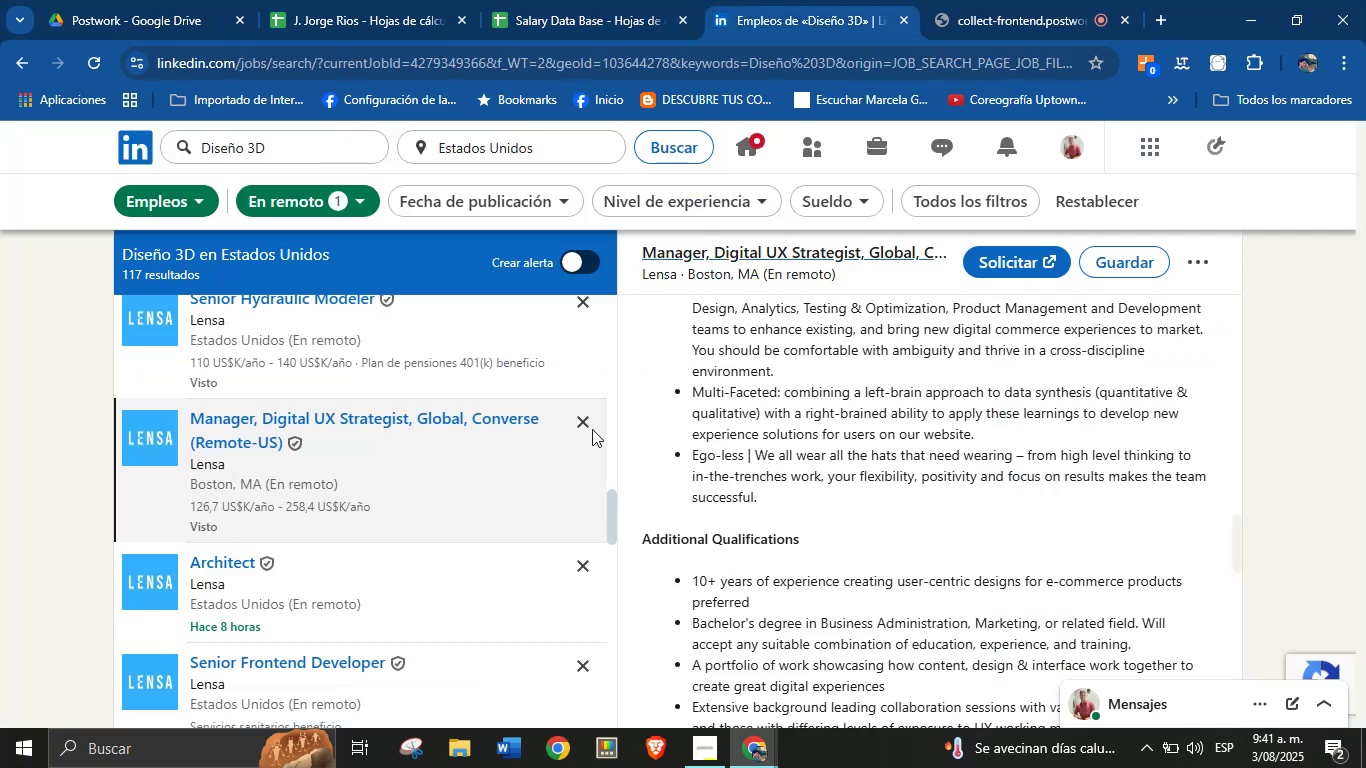 
scroll: coordinate [378, 515], scroll_direction: down, amount: 5.0
 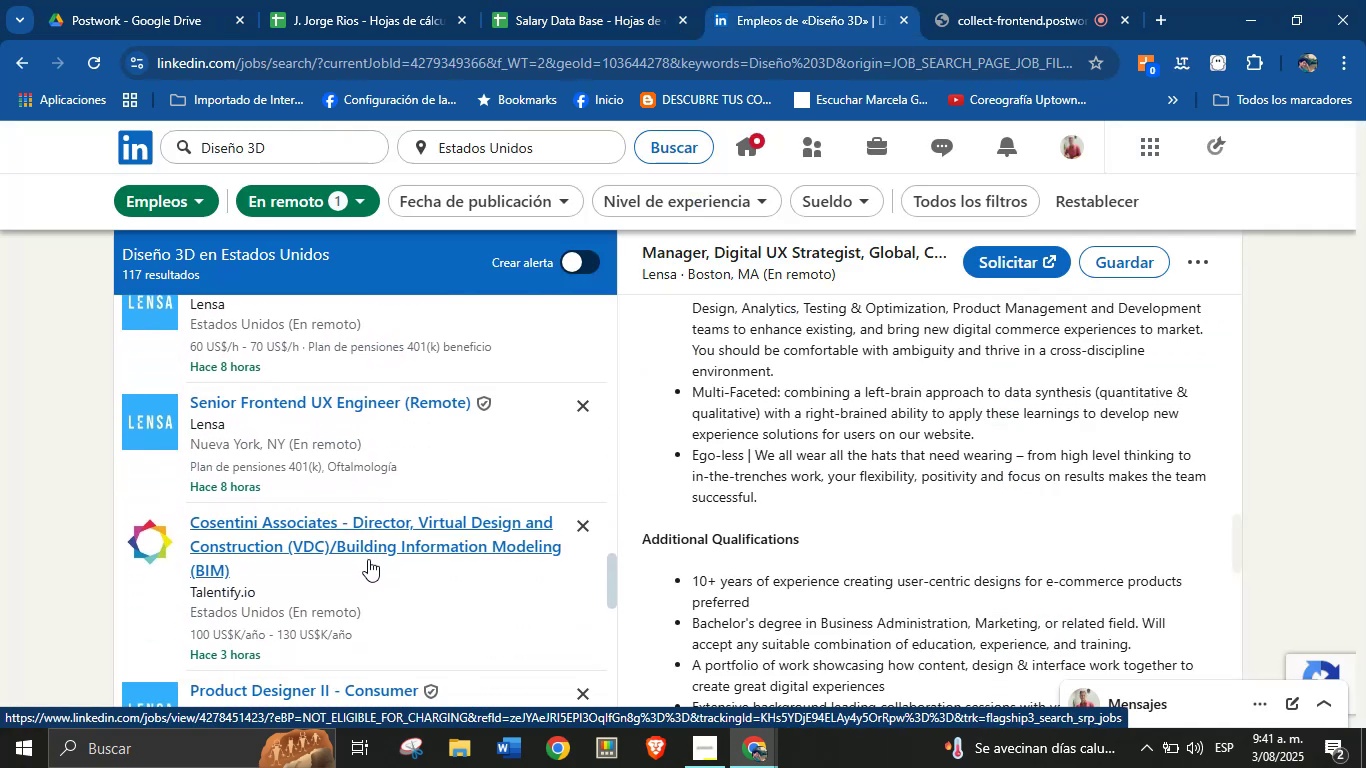 
left_click([368, 559])
 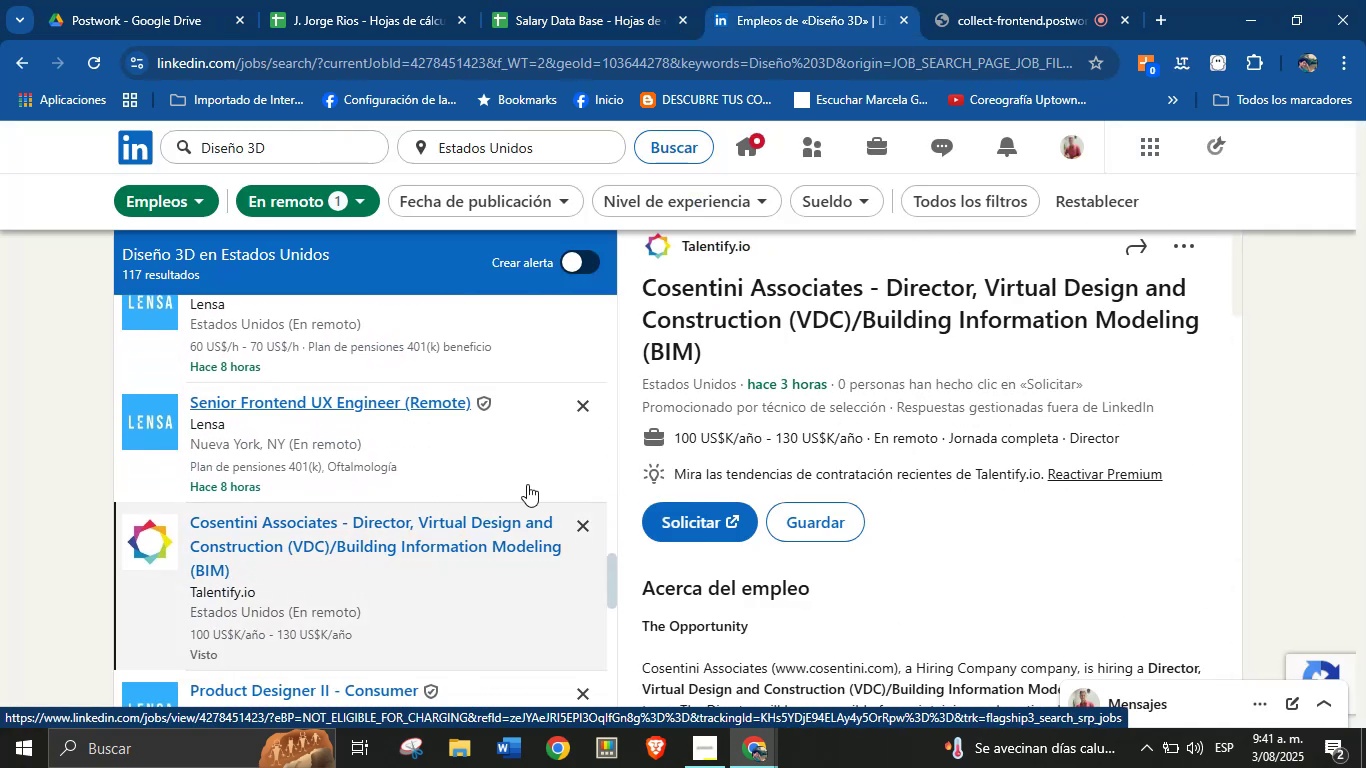 
left_click_drag(start_coordinate=[720, 361], to_coordinate=[645, 292])
 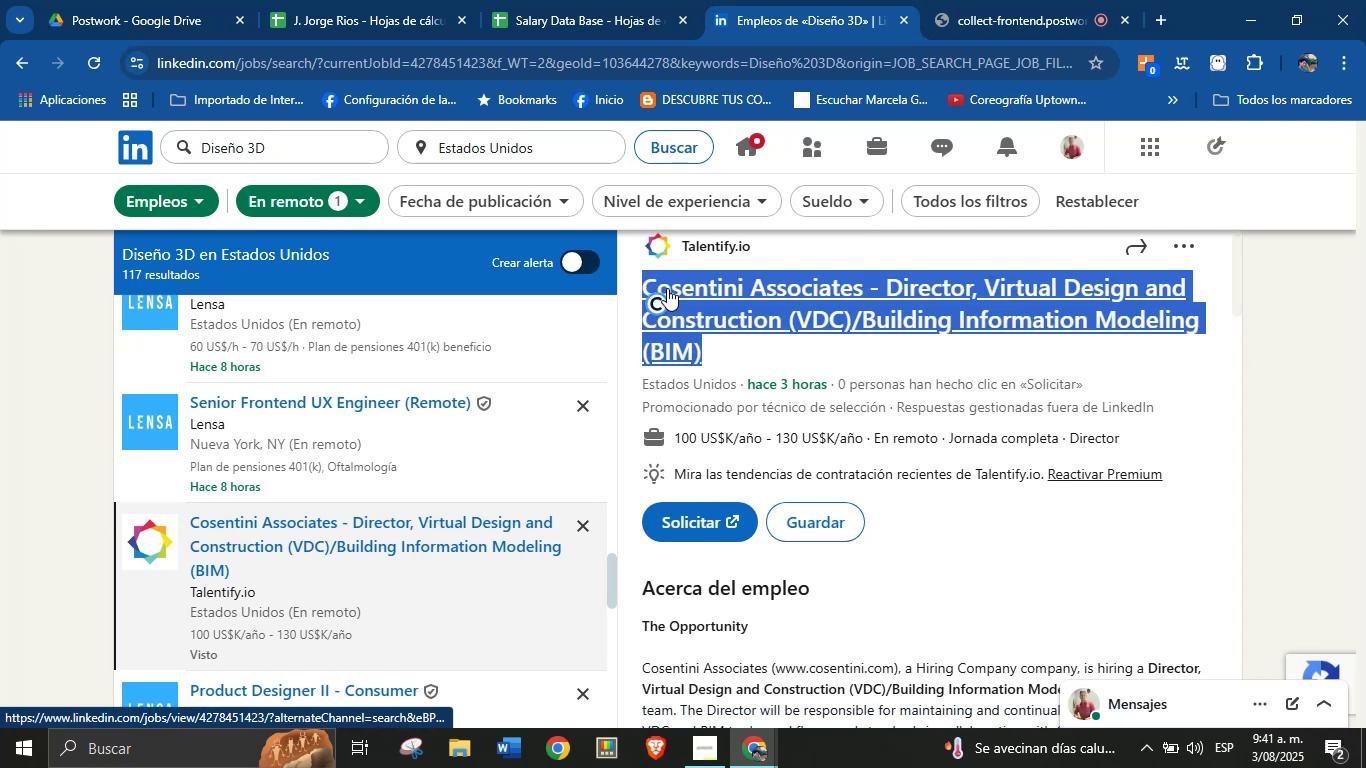 
key(Alt+Control+ControlLeft)
 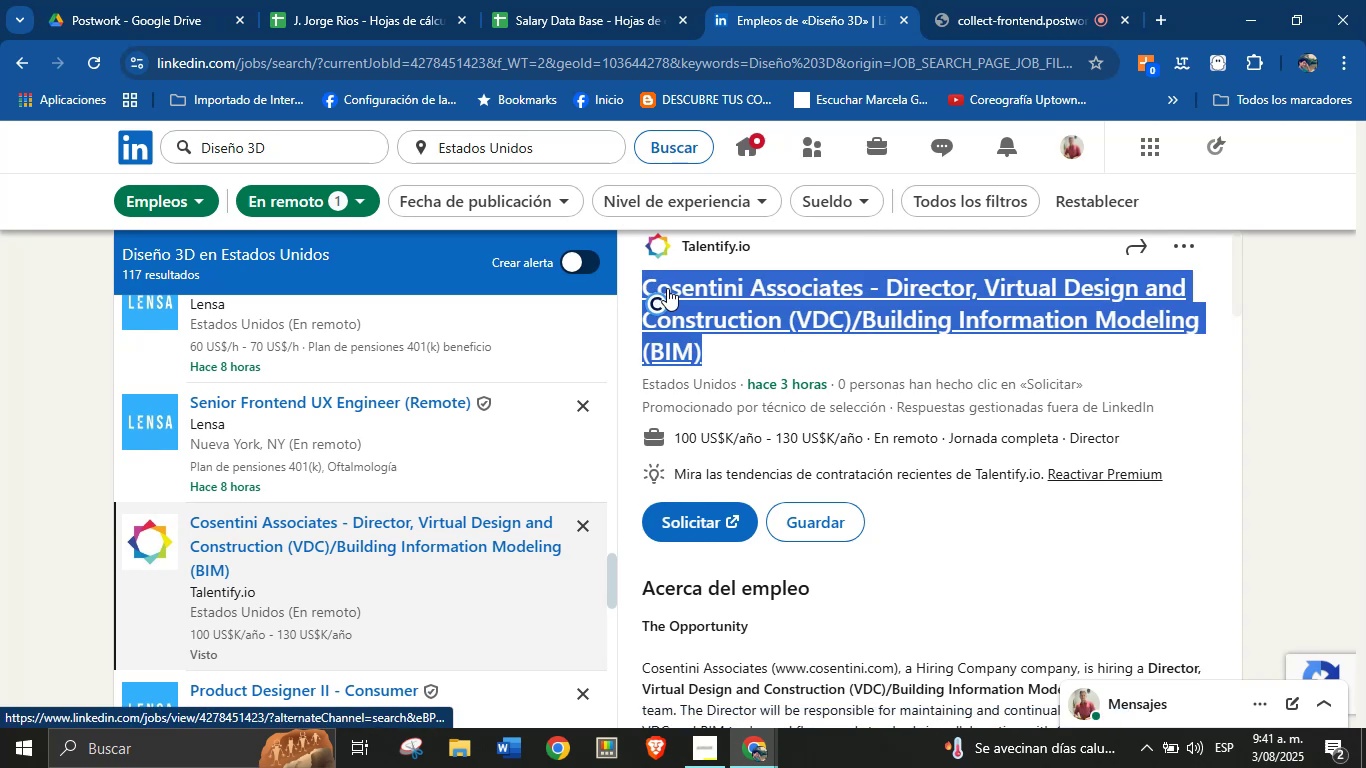 
key(Alt+AltLeft)
 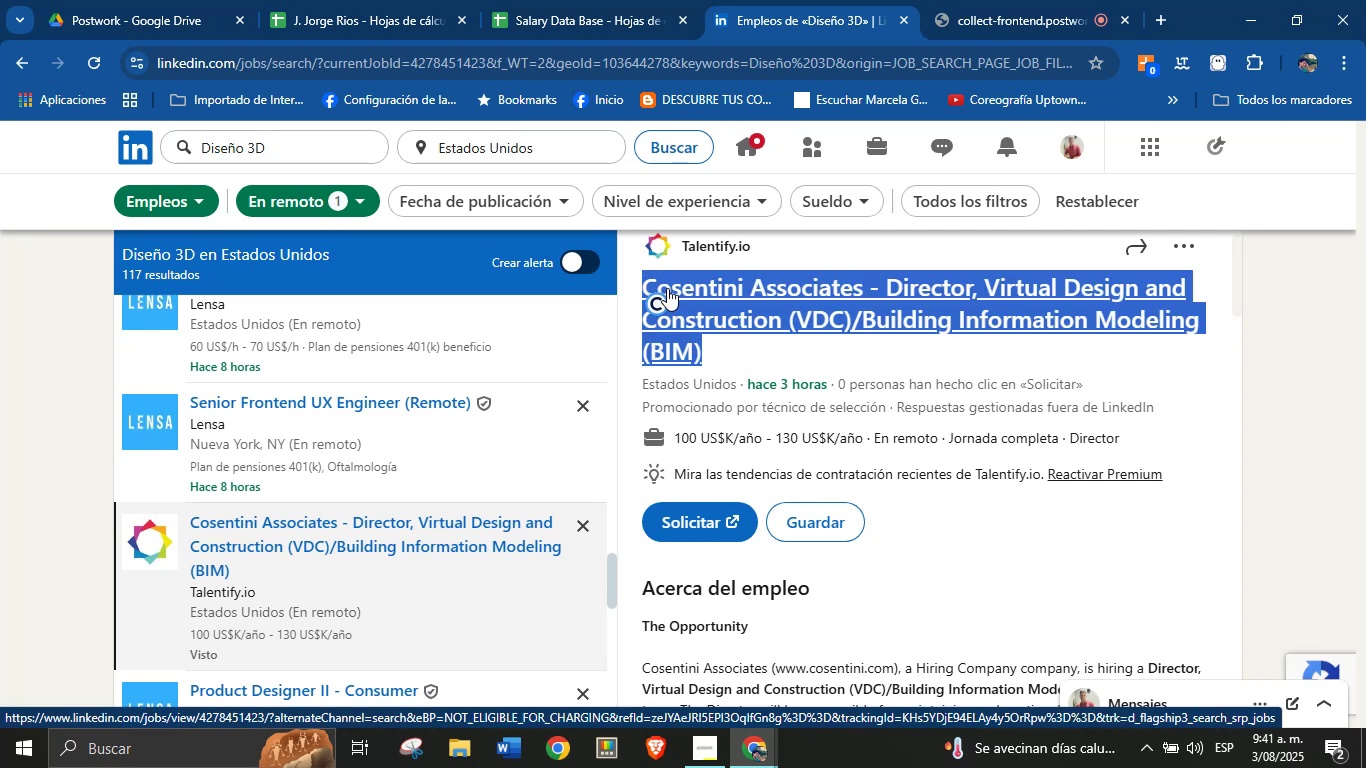 
key(Alt+Control+C)
 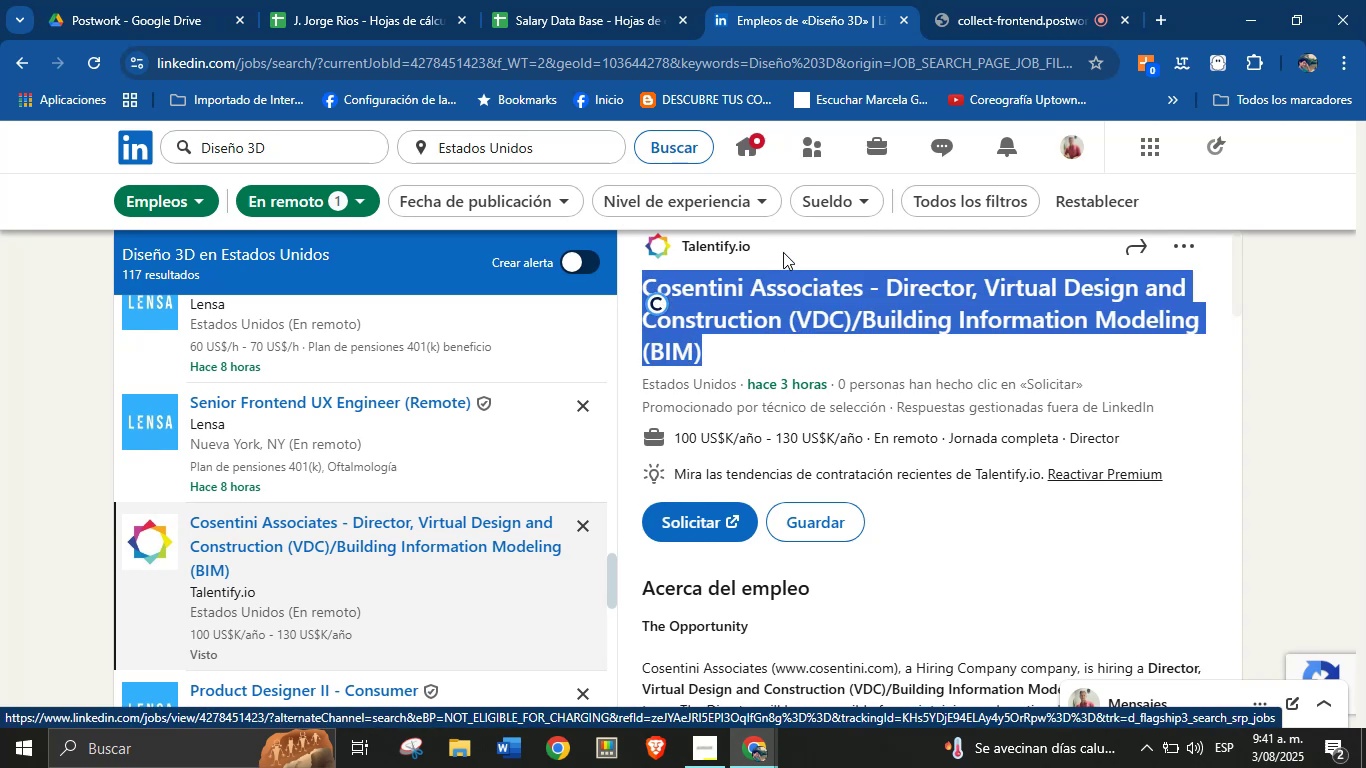 
left_click_drag(start_coordinate=[777, 252], to_coordinate=[681, 267])
 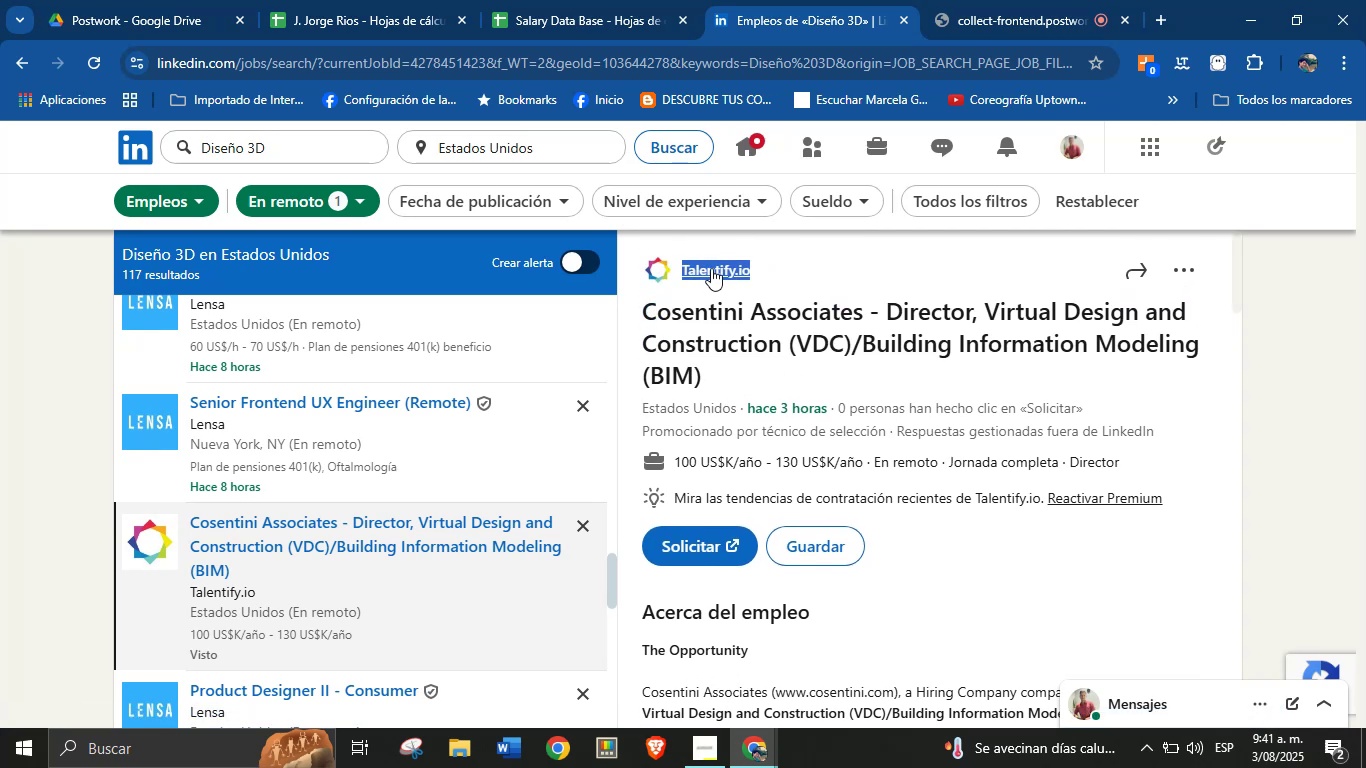 
key(Alt+Control+C)
 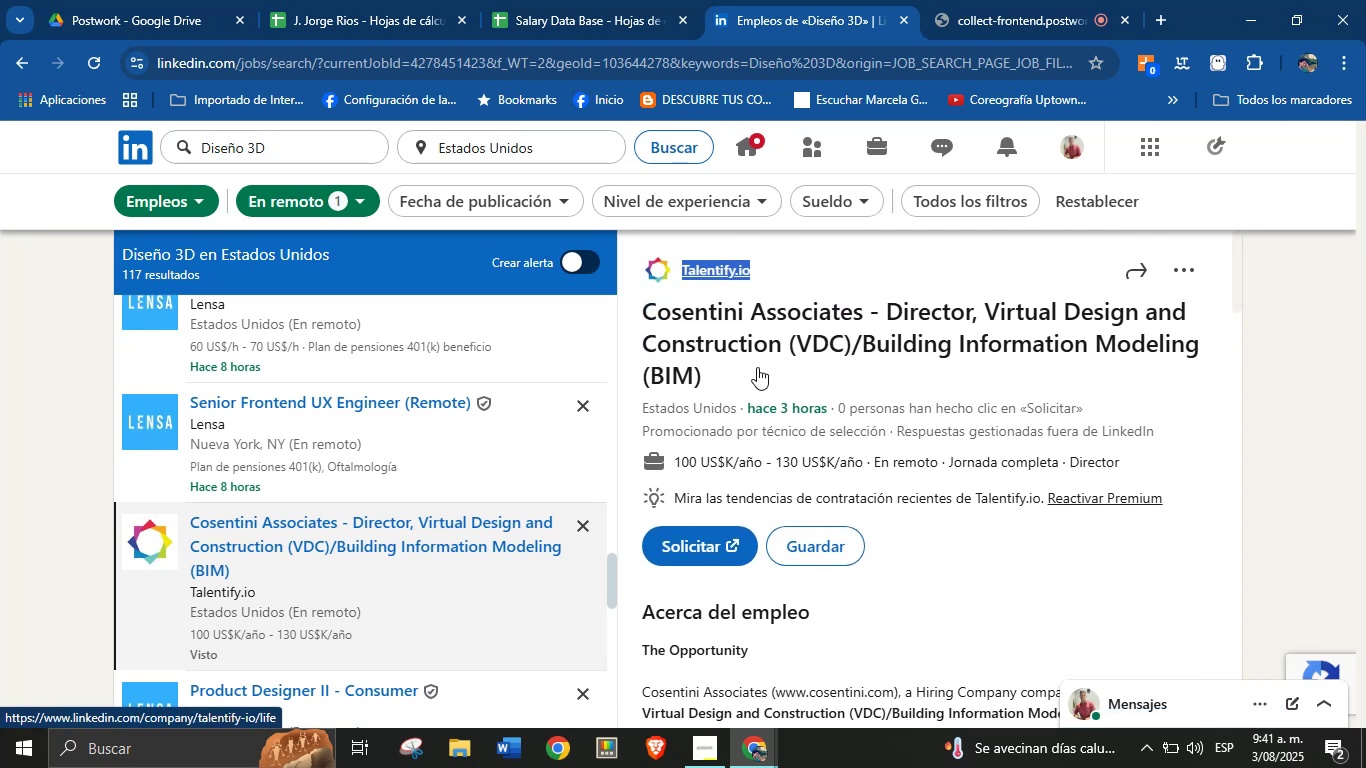 
key(Alt+AltLeft)
 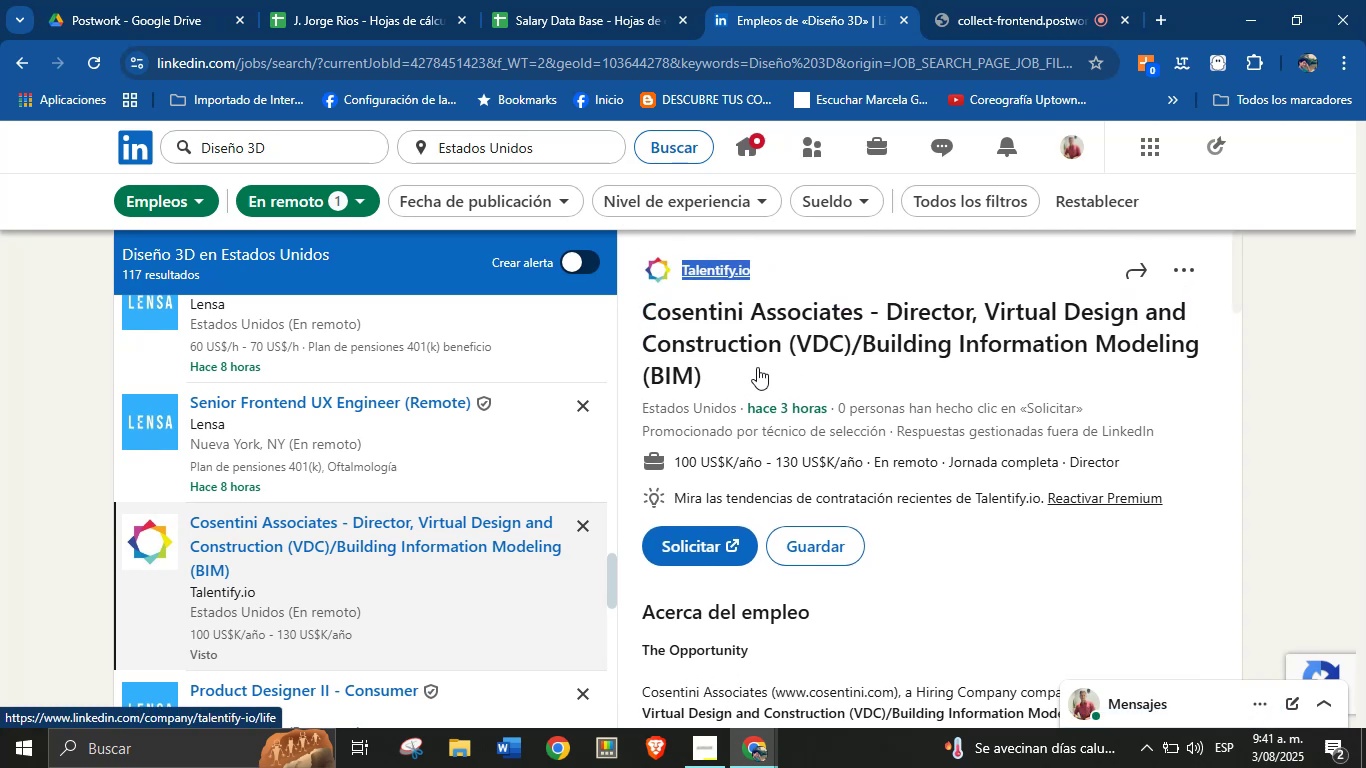 
key(Alt+Control+ControlLeft)
 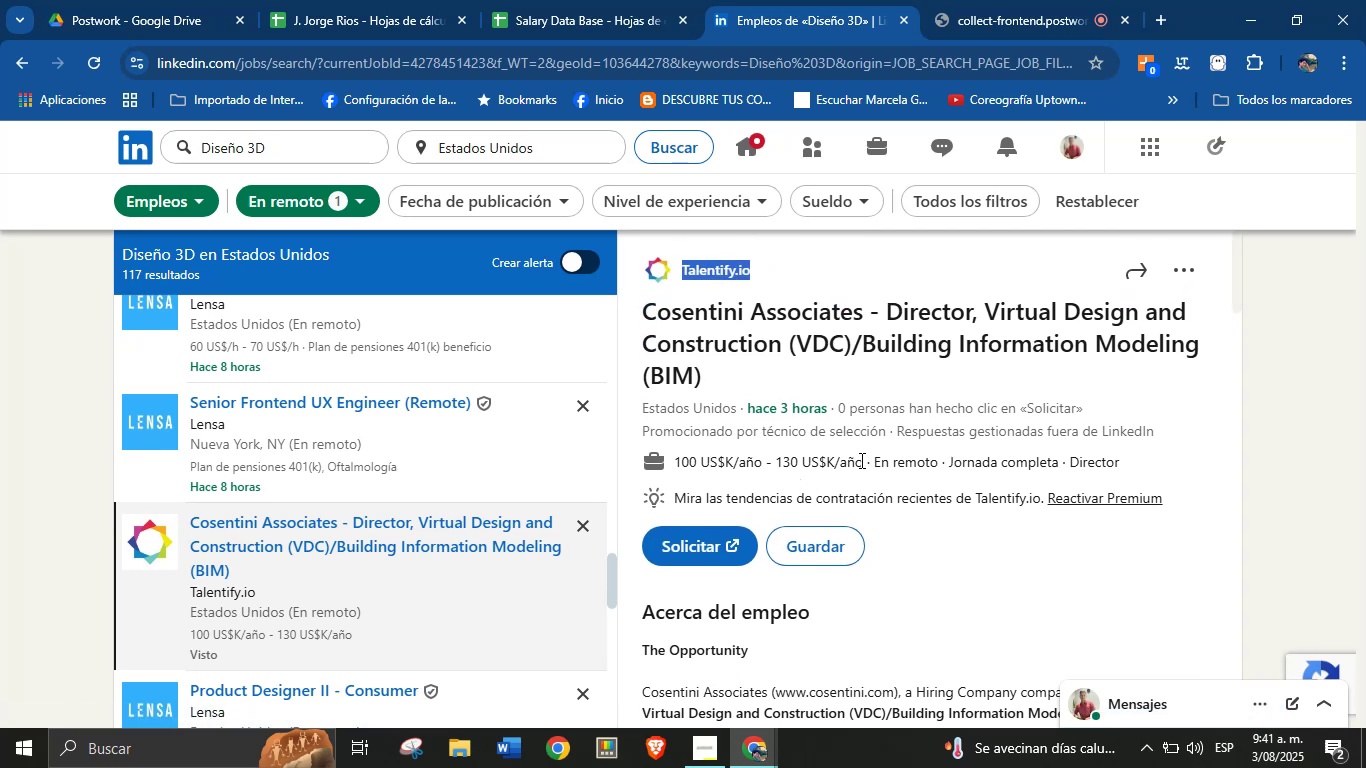 
left_click_drag(start_coordinate=[860, 460], to_coordinate=[677, 466])
 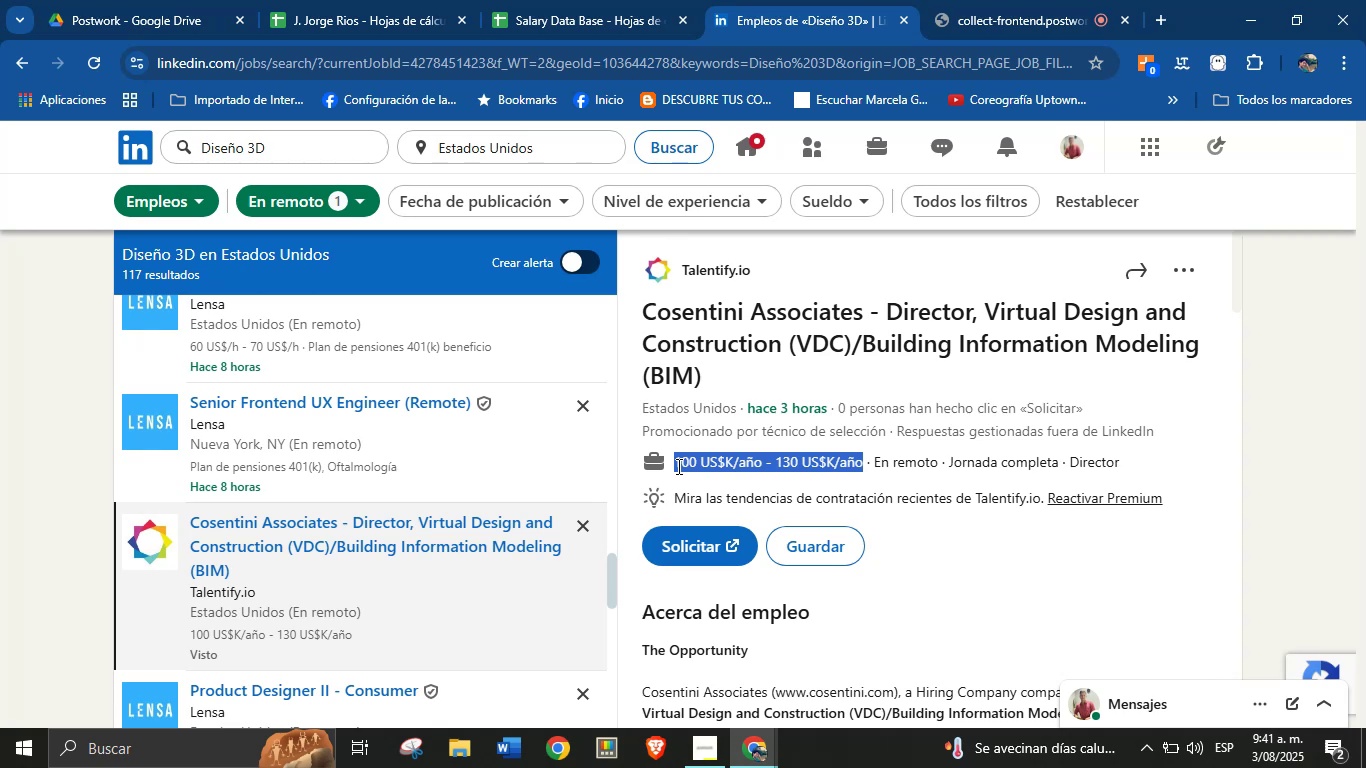 
key(Alt+AltLeft)
 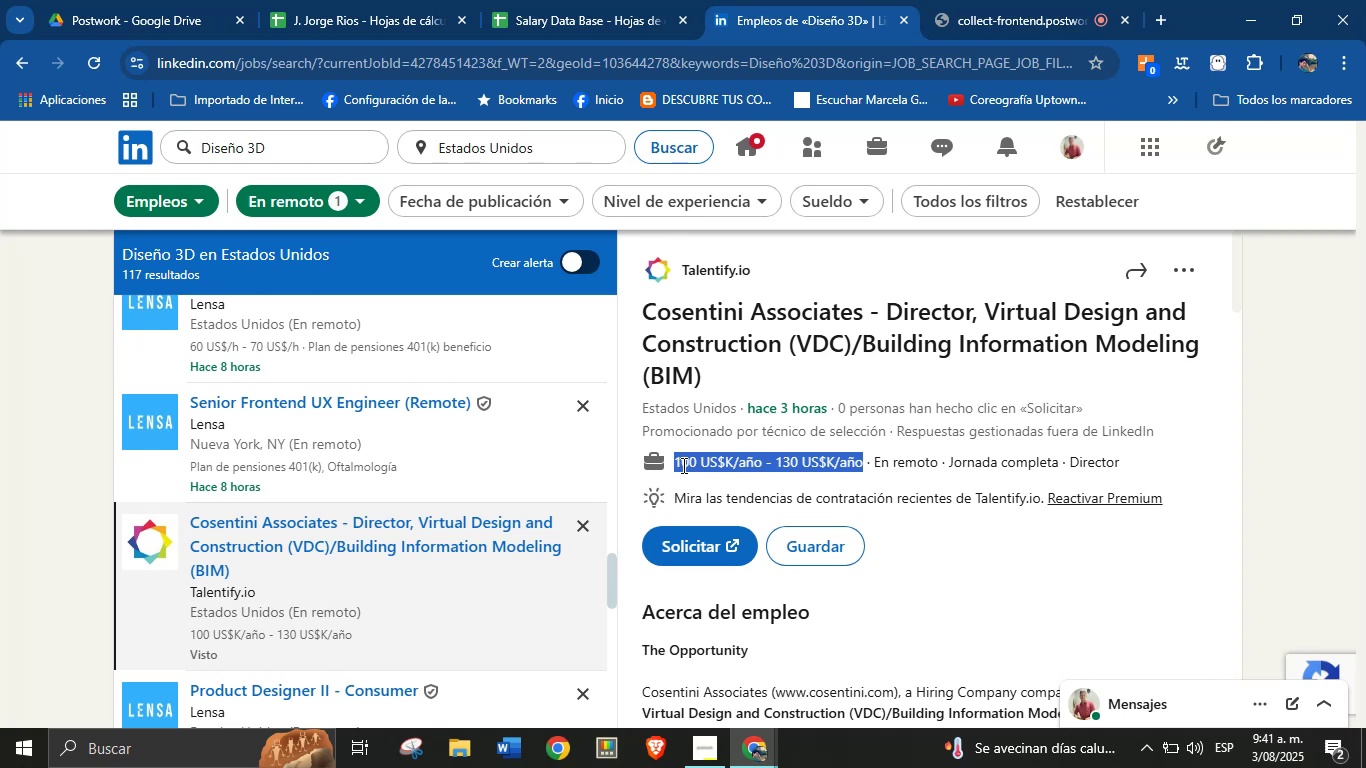 
key(Alt+Control+ControlLeft)
 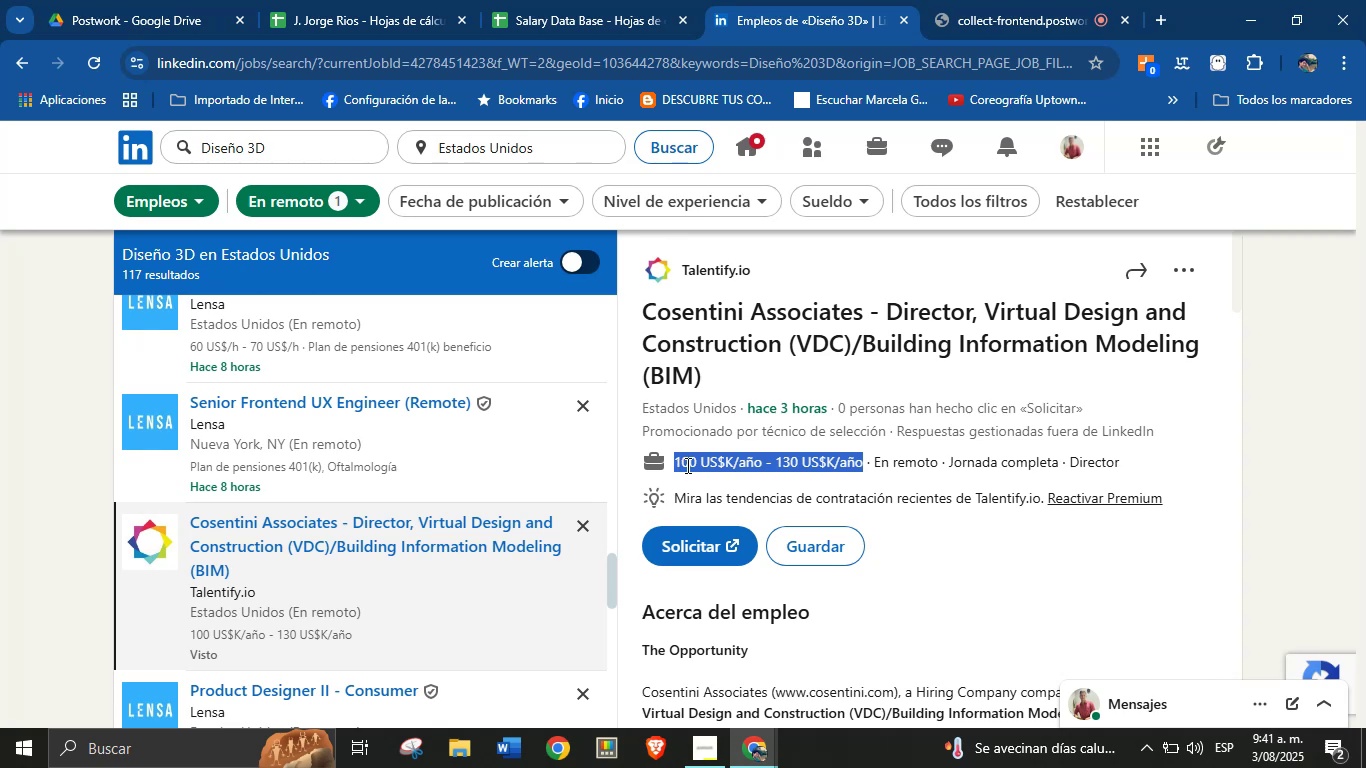 
key(Alt+Control+C)
 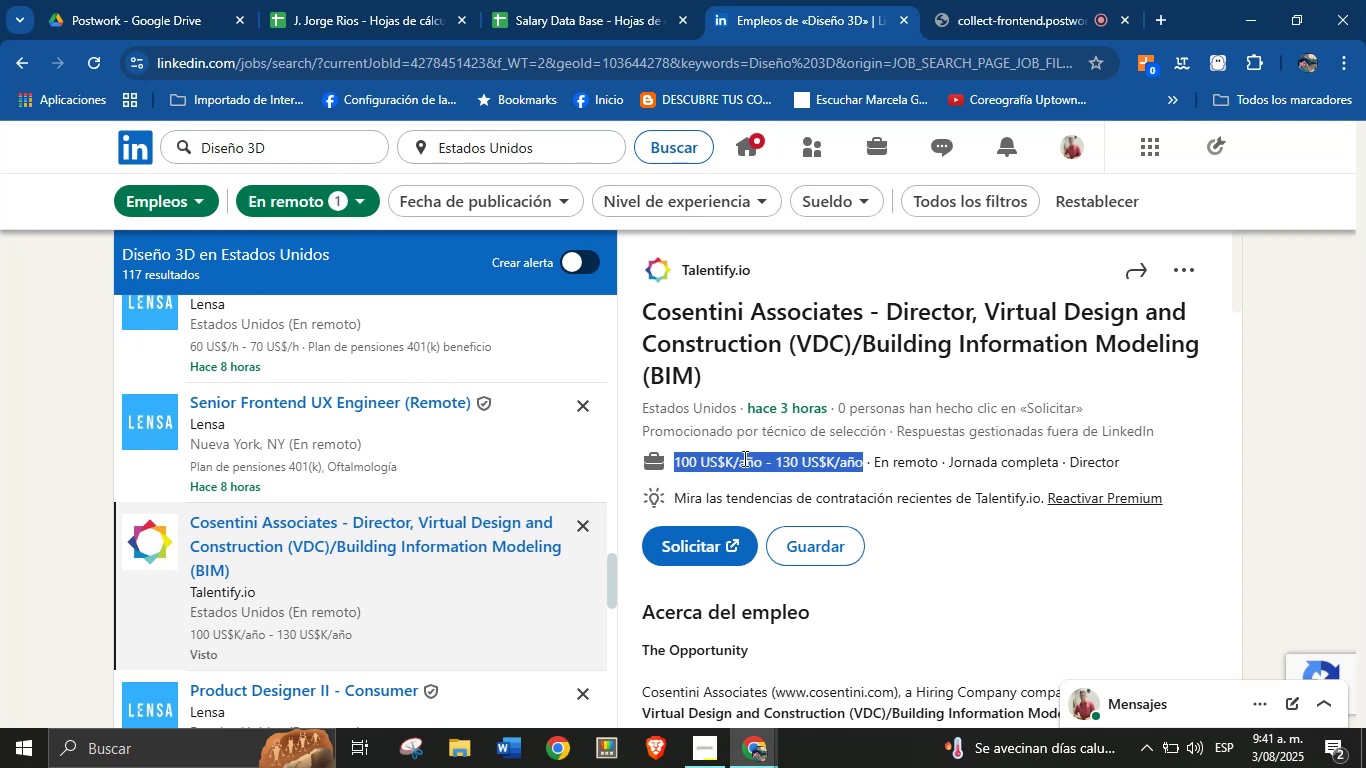 
scroll: coordinate [875, 483], scroll_direction: down, amount: 5.0
 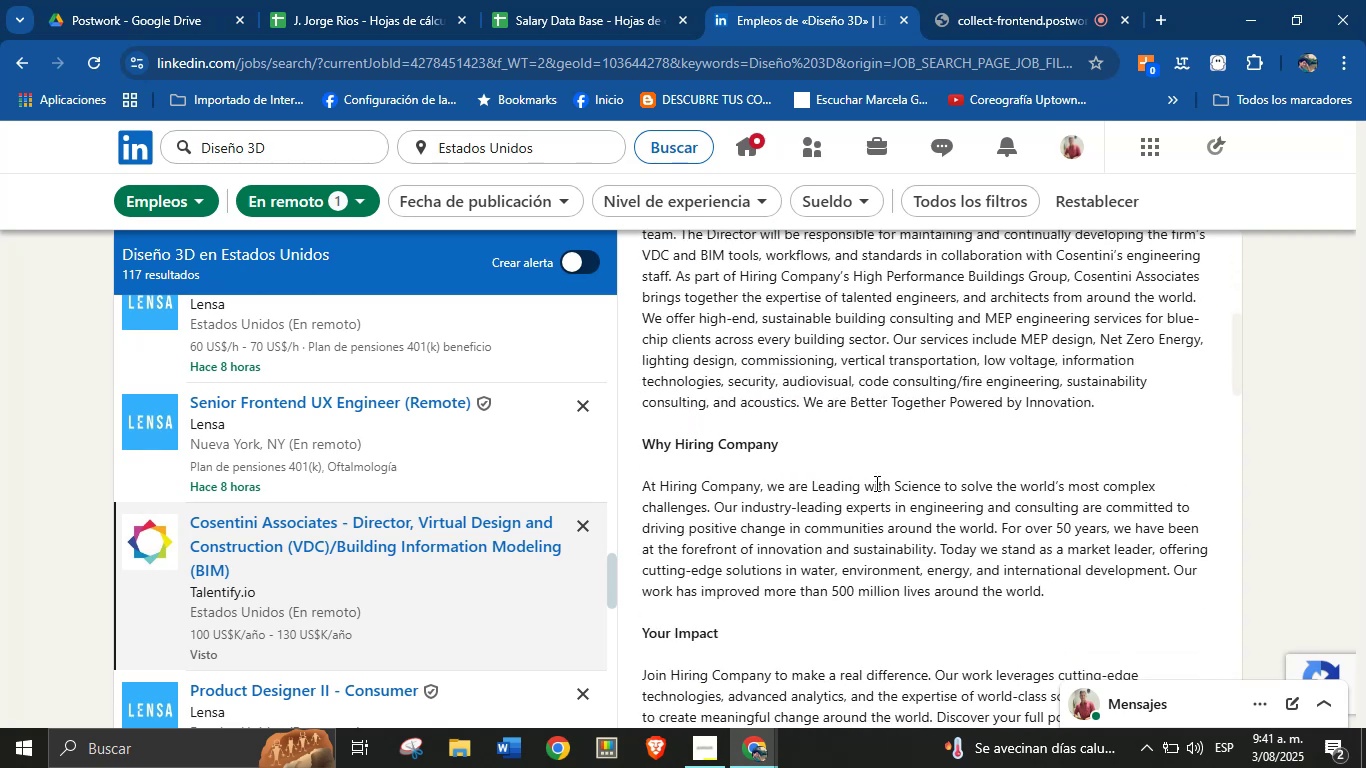 
left_click([875, 483])
 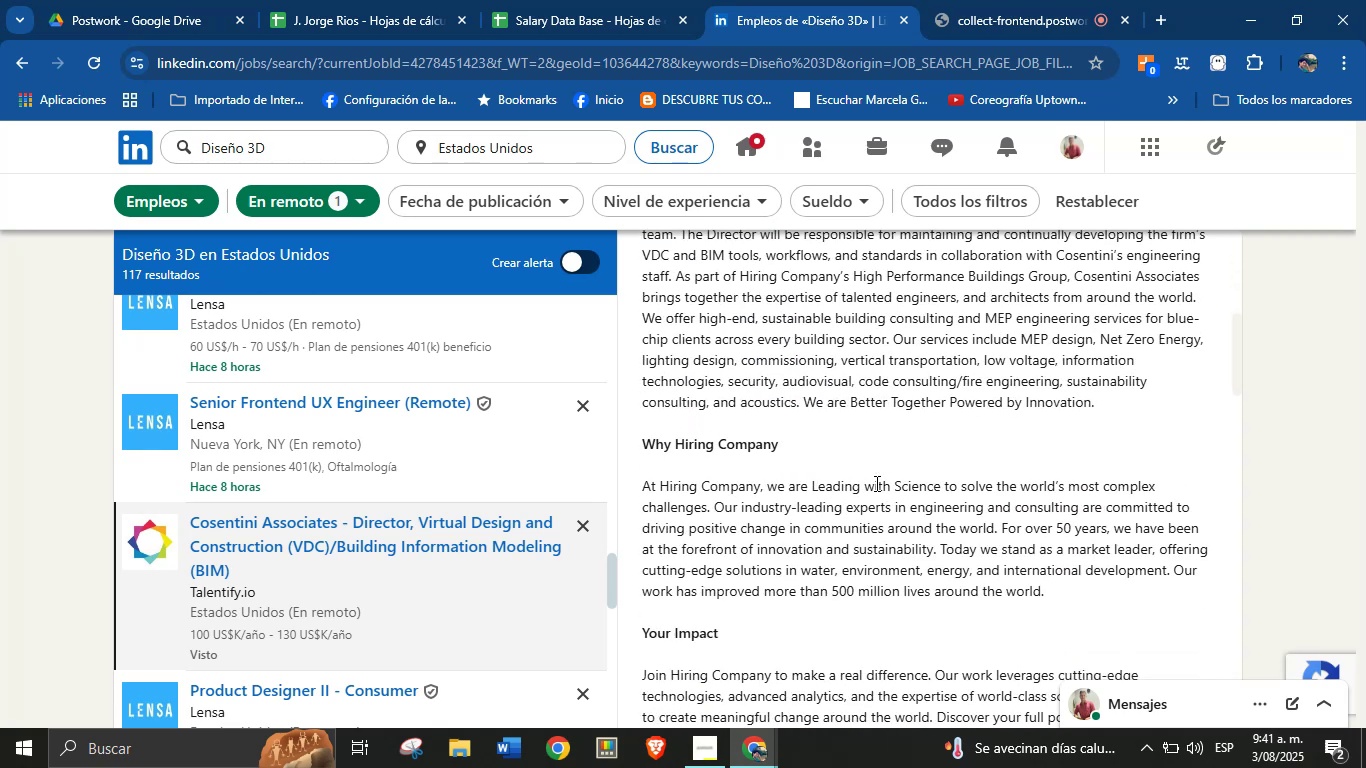 
scroll: coordinate [806, 504], scroll_direction: down, amount: 12.0
 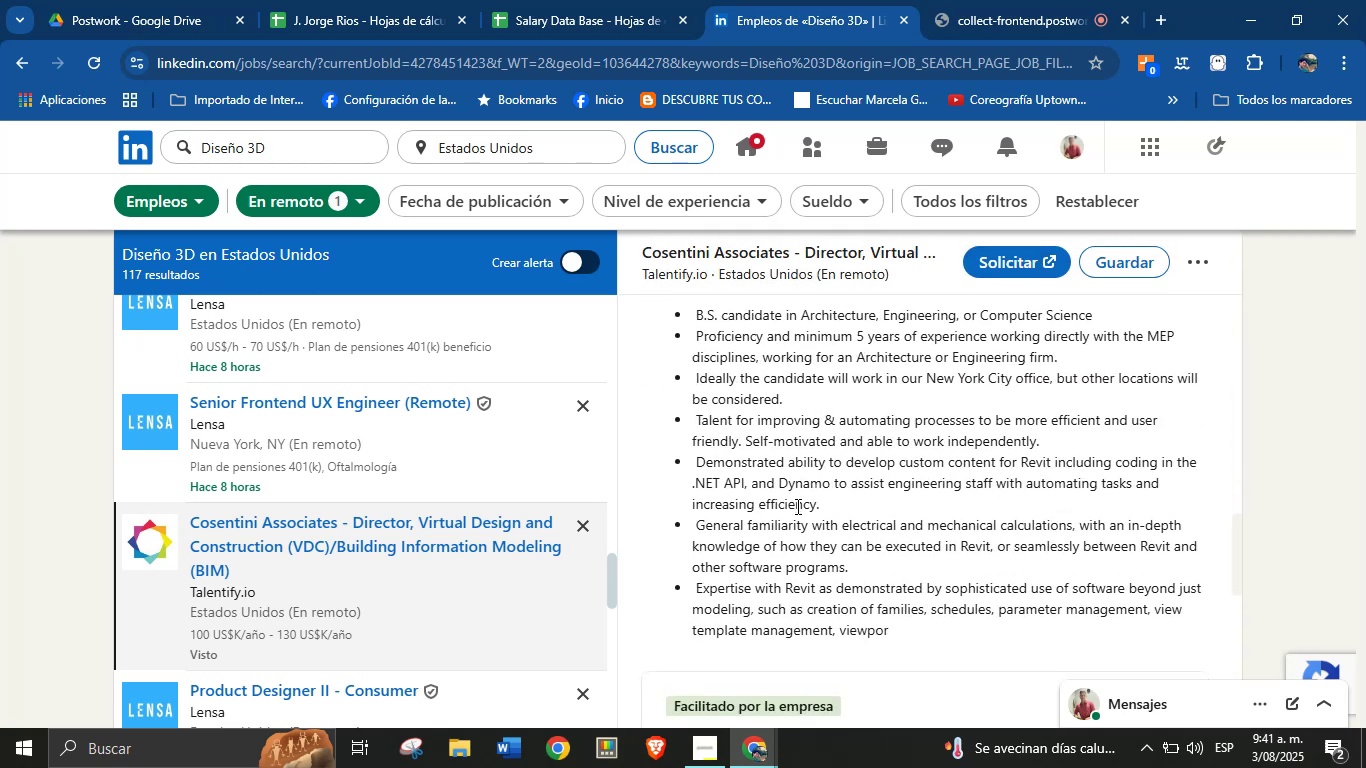 
scroll: coordinate [796, 506], scroll_direction: up, amount: 6.0
 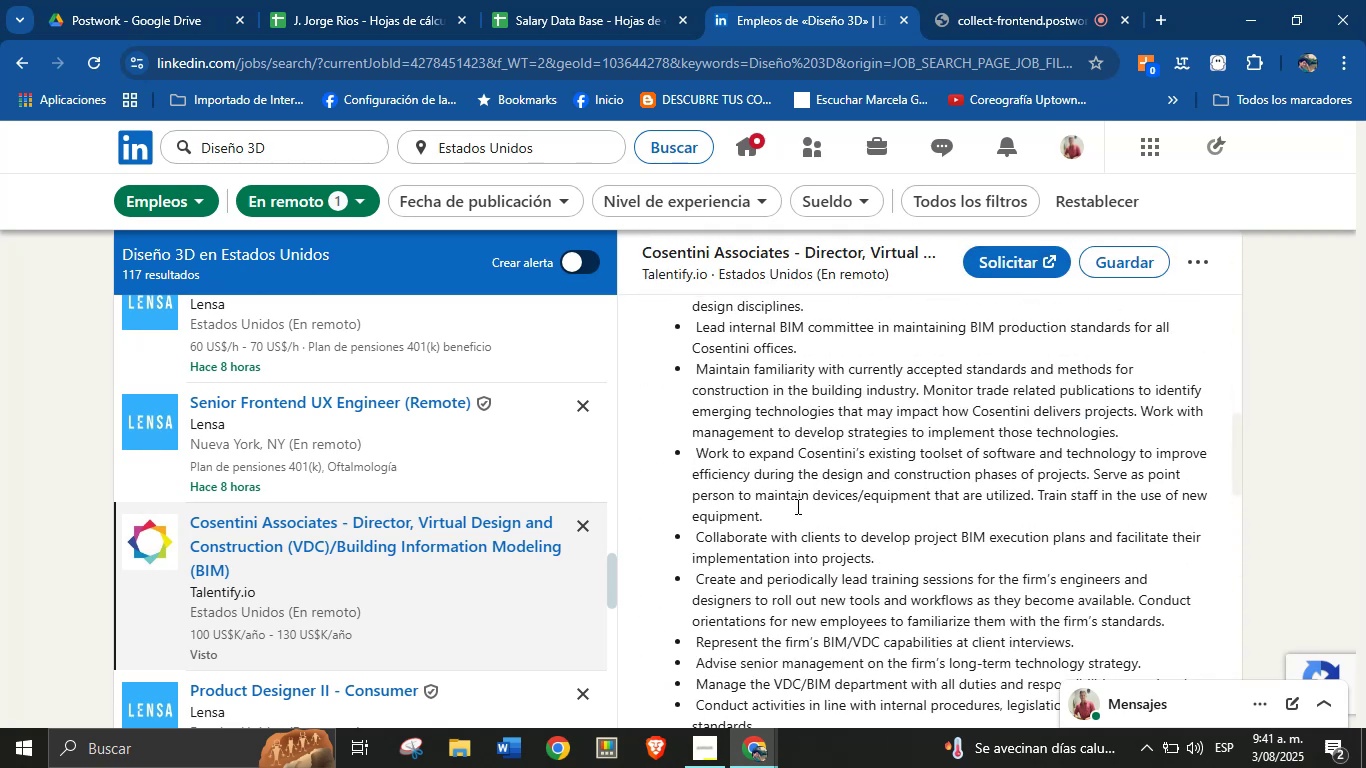 
scroll: coordinate [797, 514], scroll_direction: down, amount: 16.0
 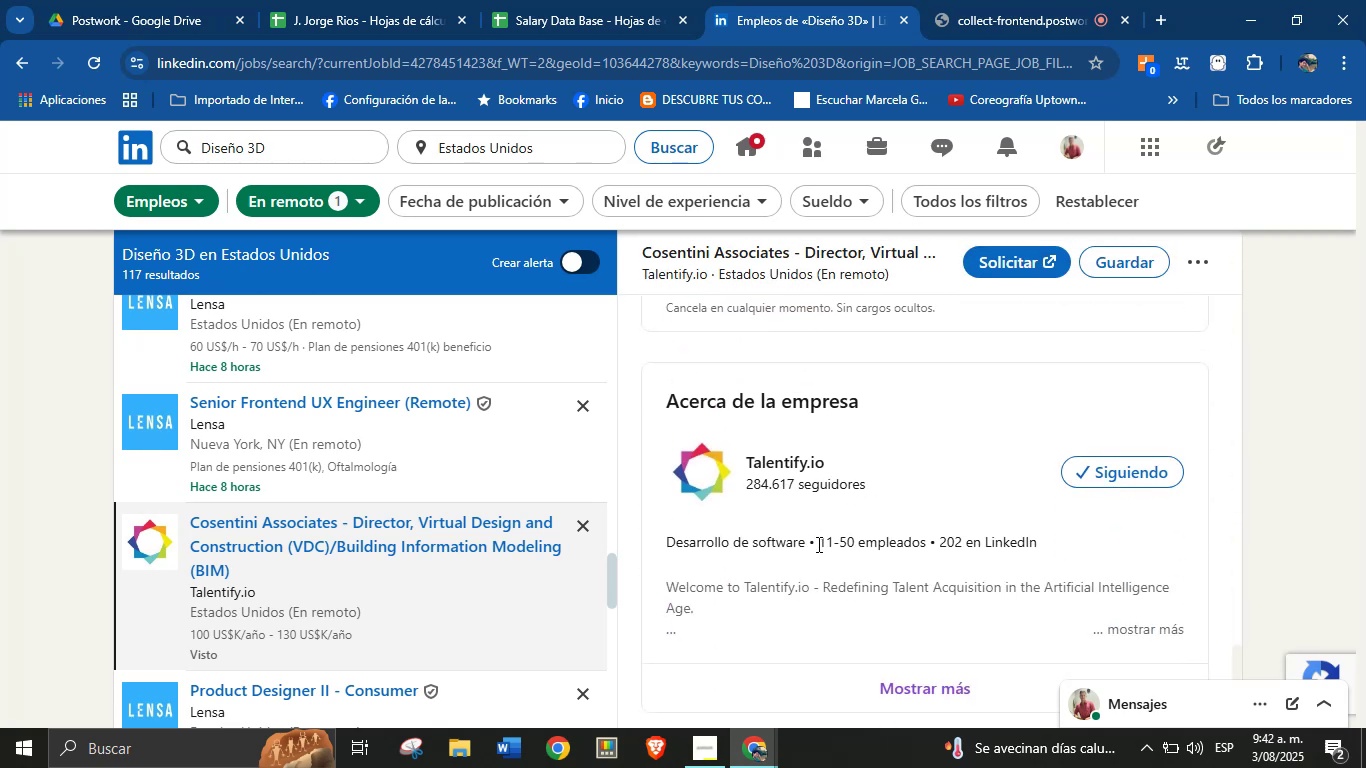 
left_click_drag(start_coordinate=[804, 545], to_coordinate=[666, 546])
 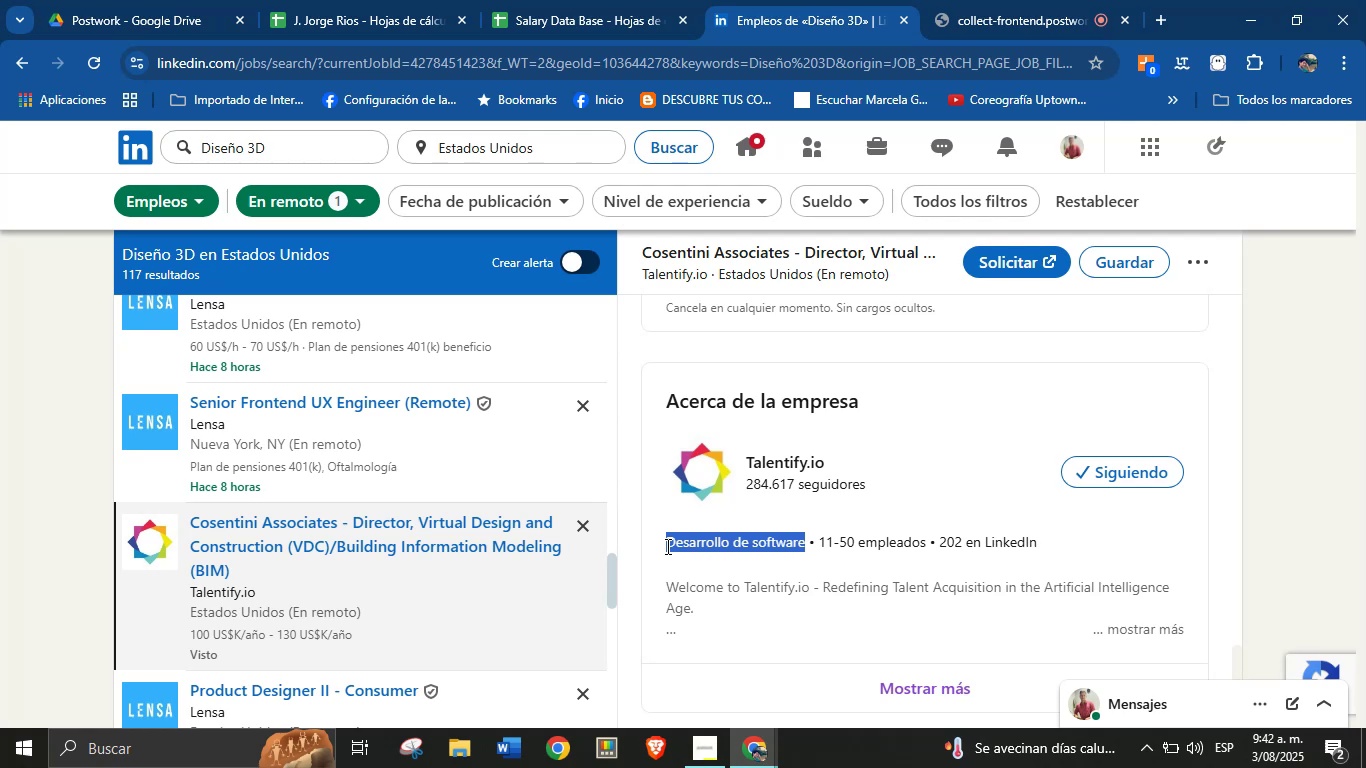 
key(Alt+AltLeft)
 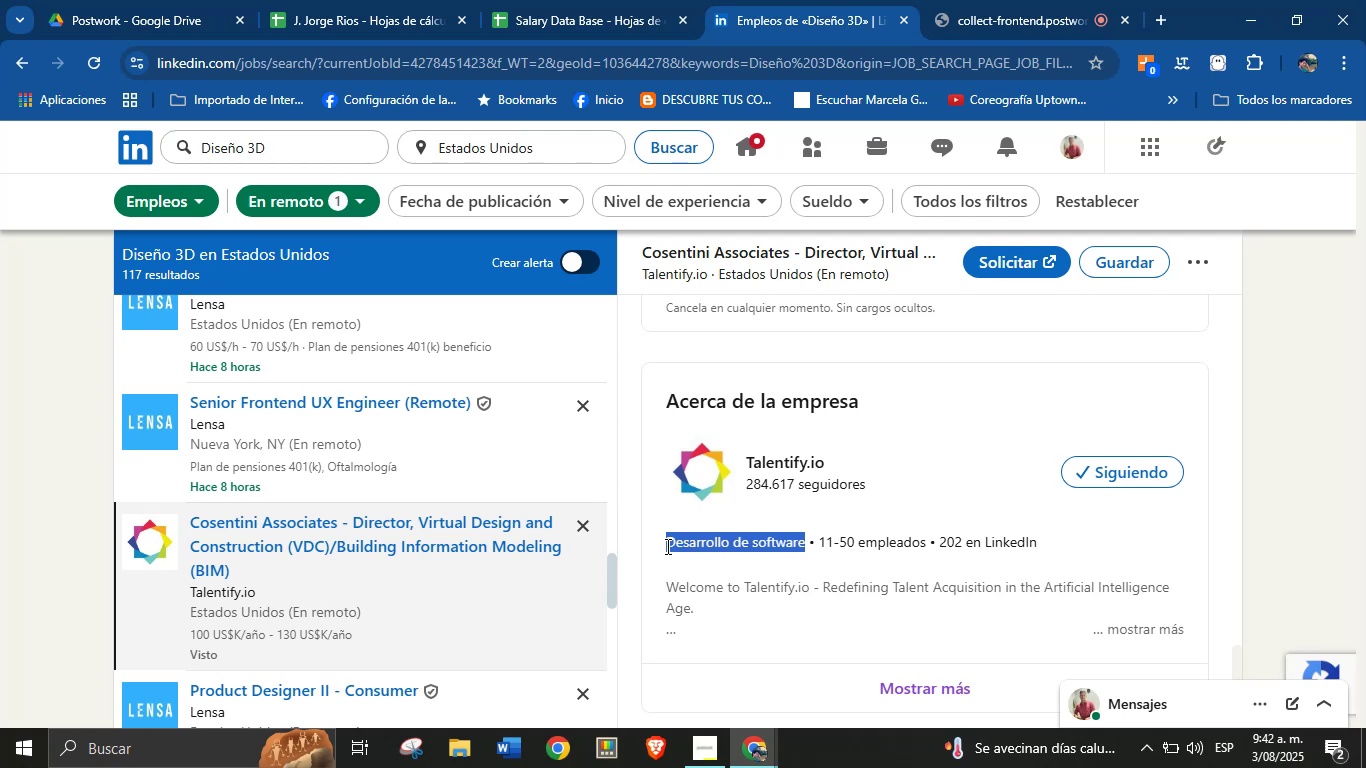 
key(Alt+Control+C)
 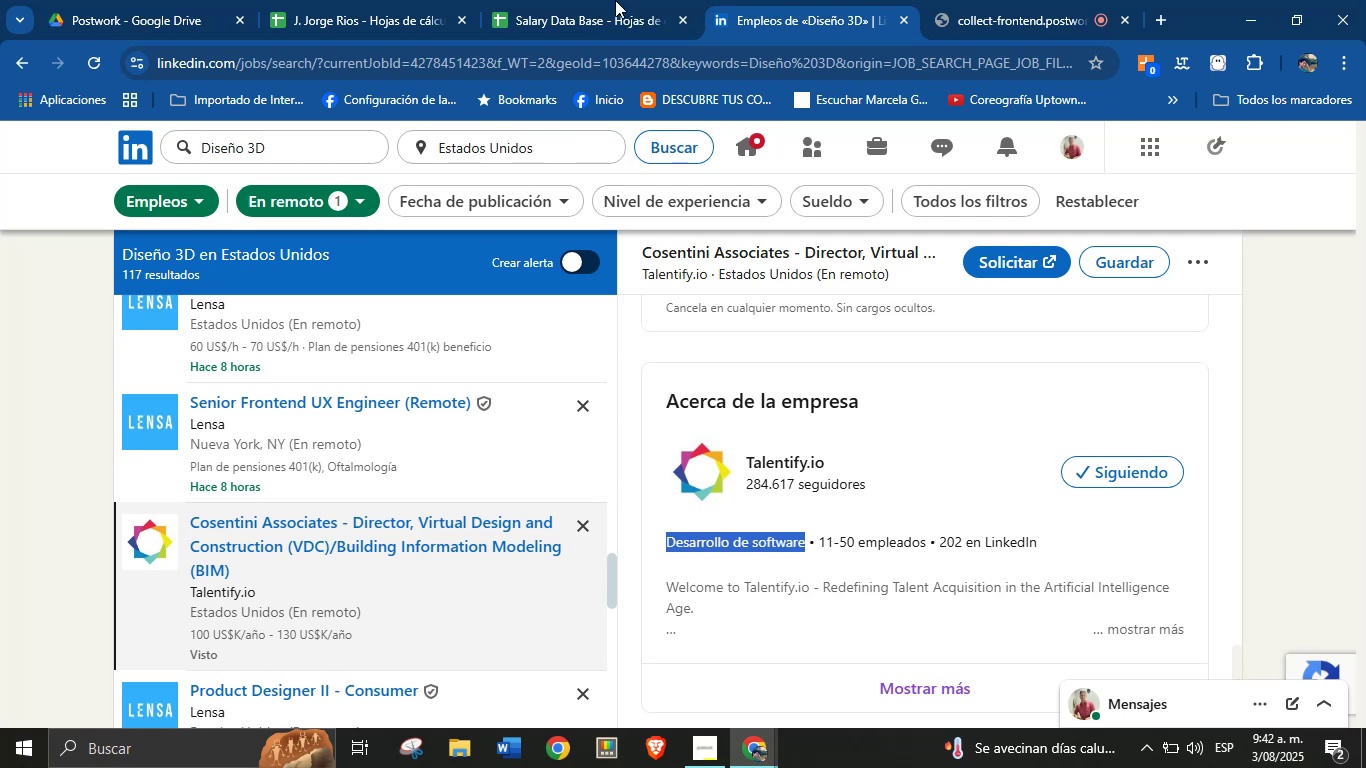 
key(Alt+Control+ControlLeft)
 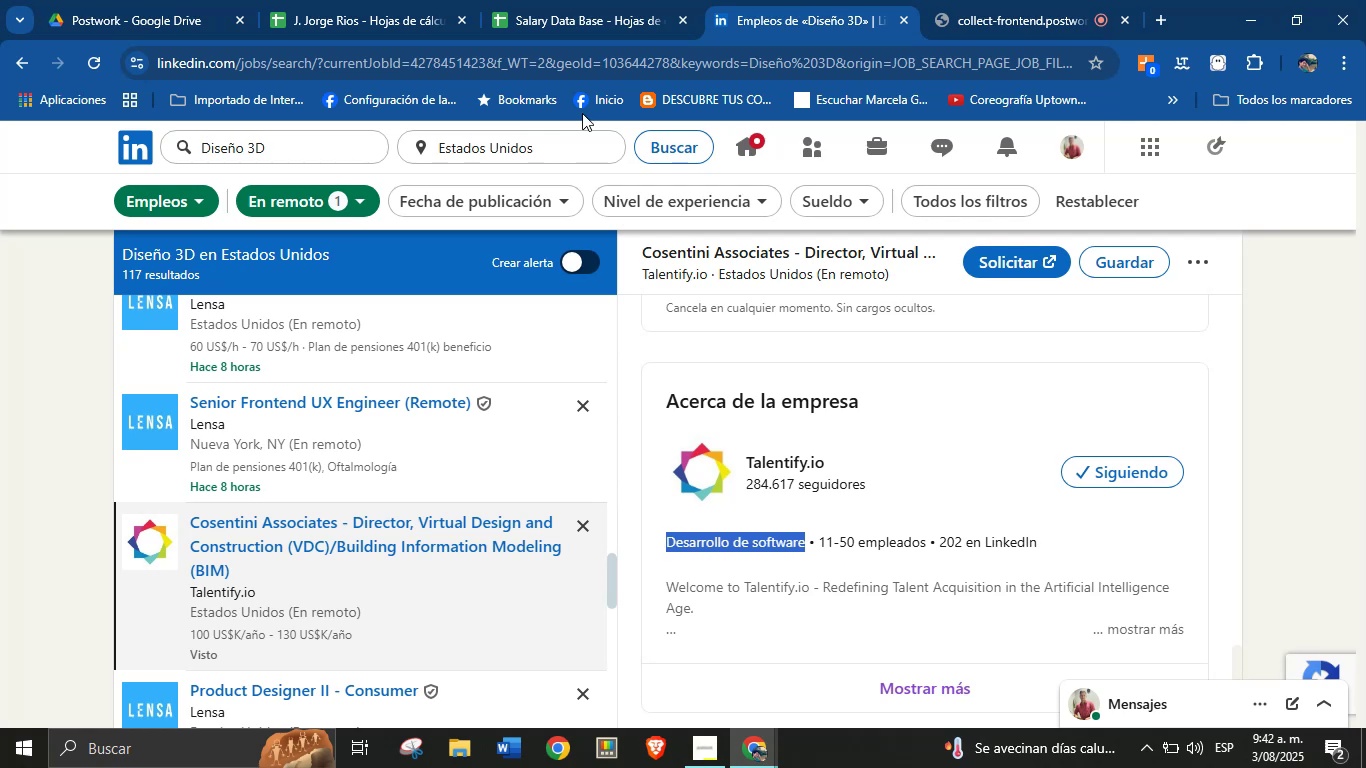 
left_click([619, 0])
 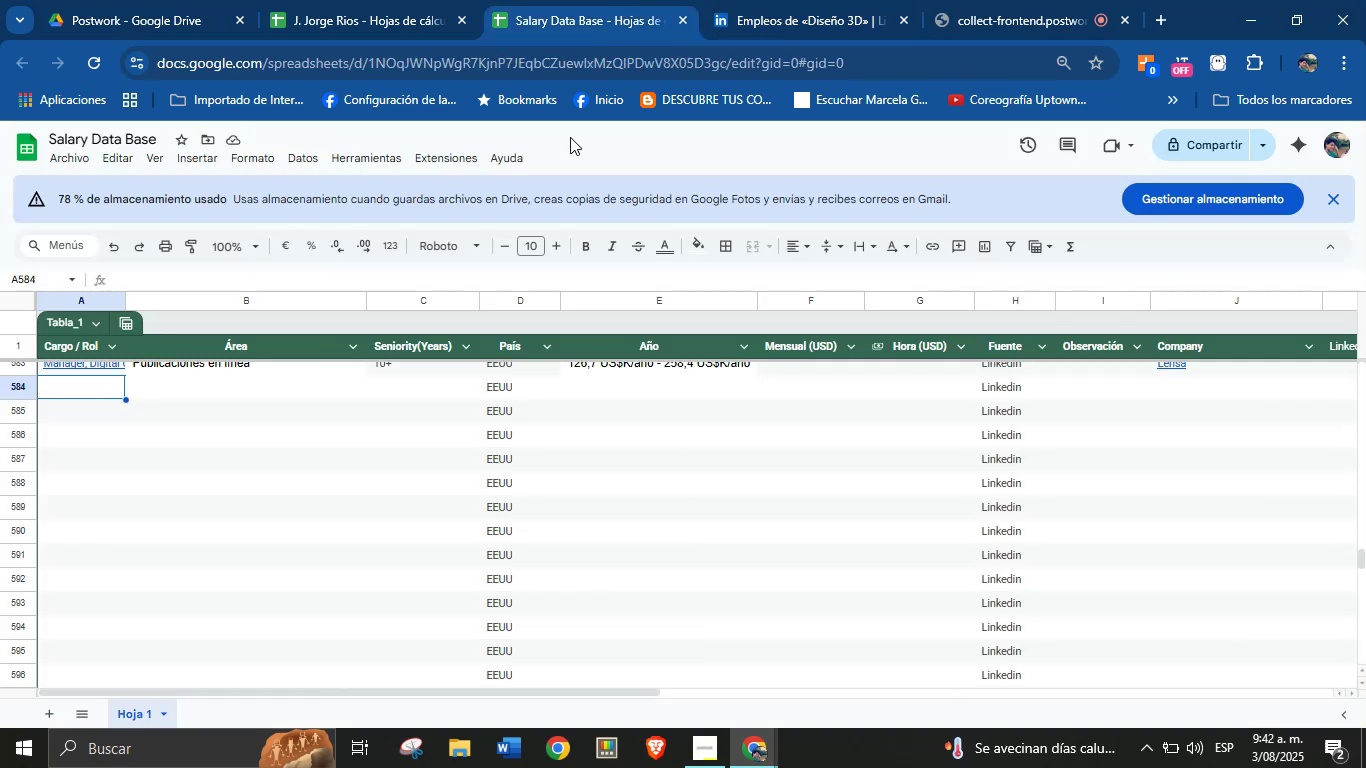 
key(Meta+MetaLeft)
 